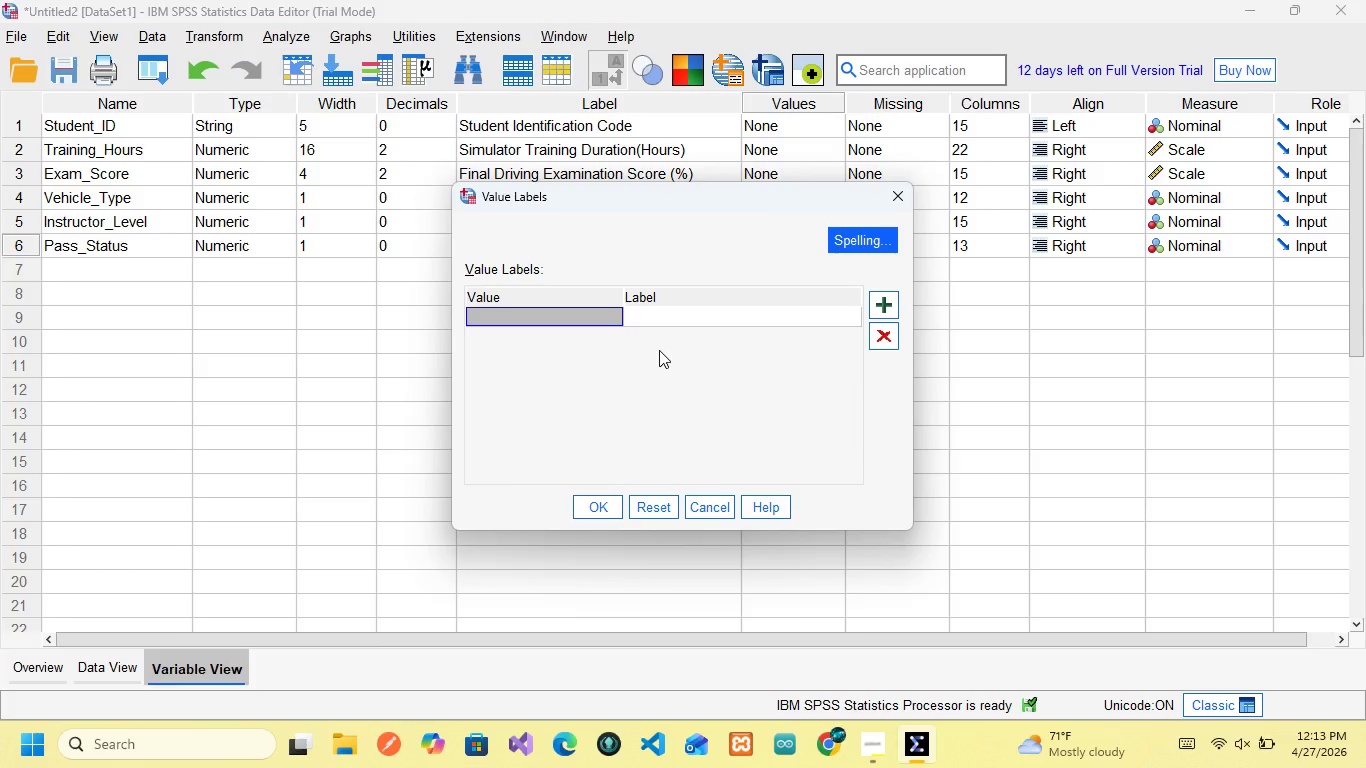 
key(0)
 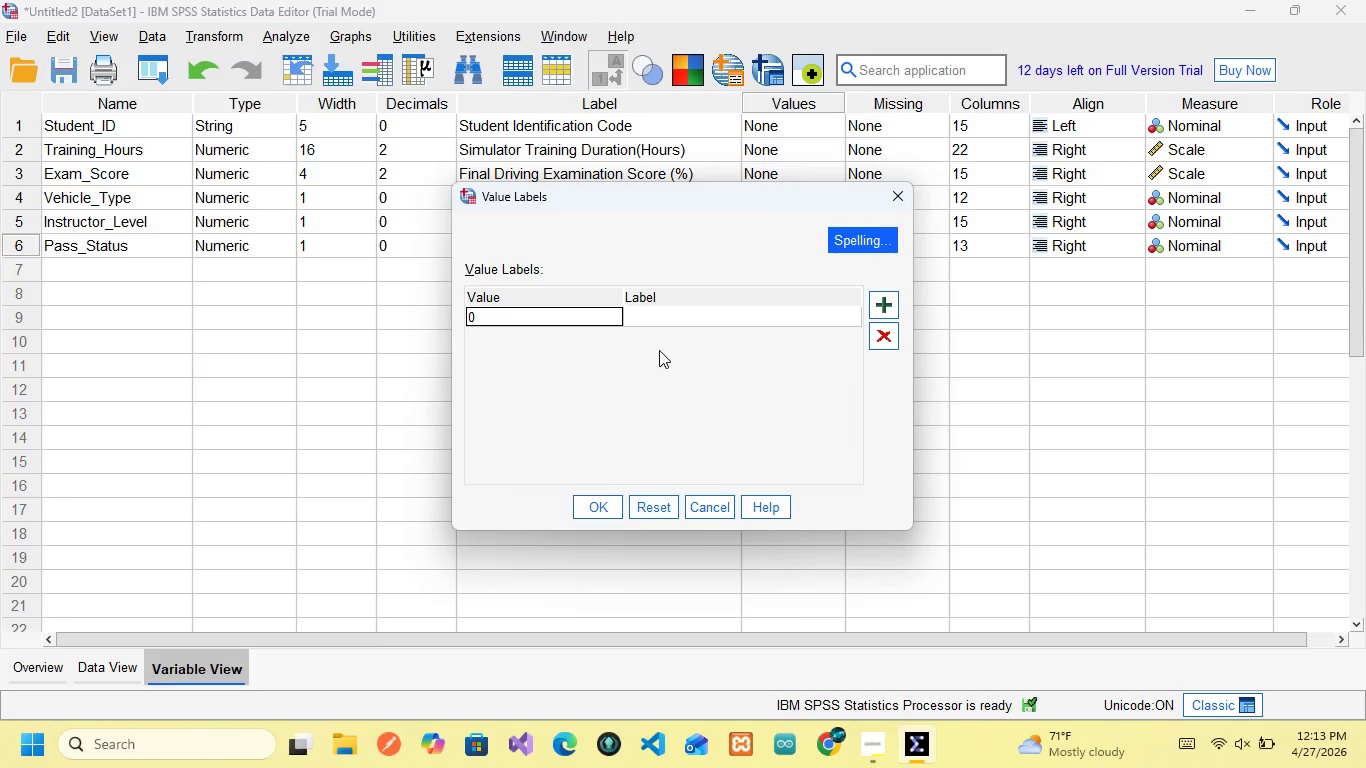 
key(ArrowRight)
 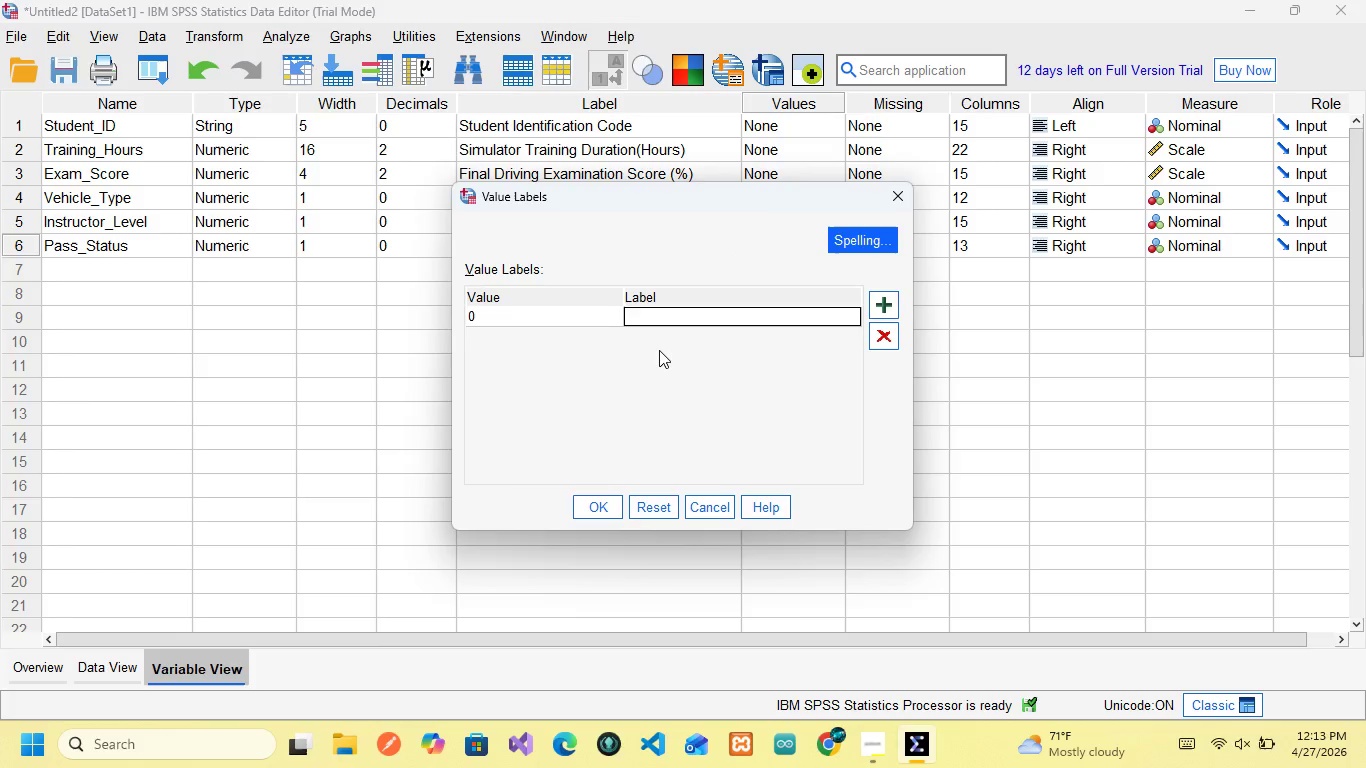 
type(Fail)
 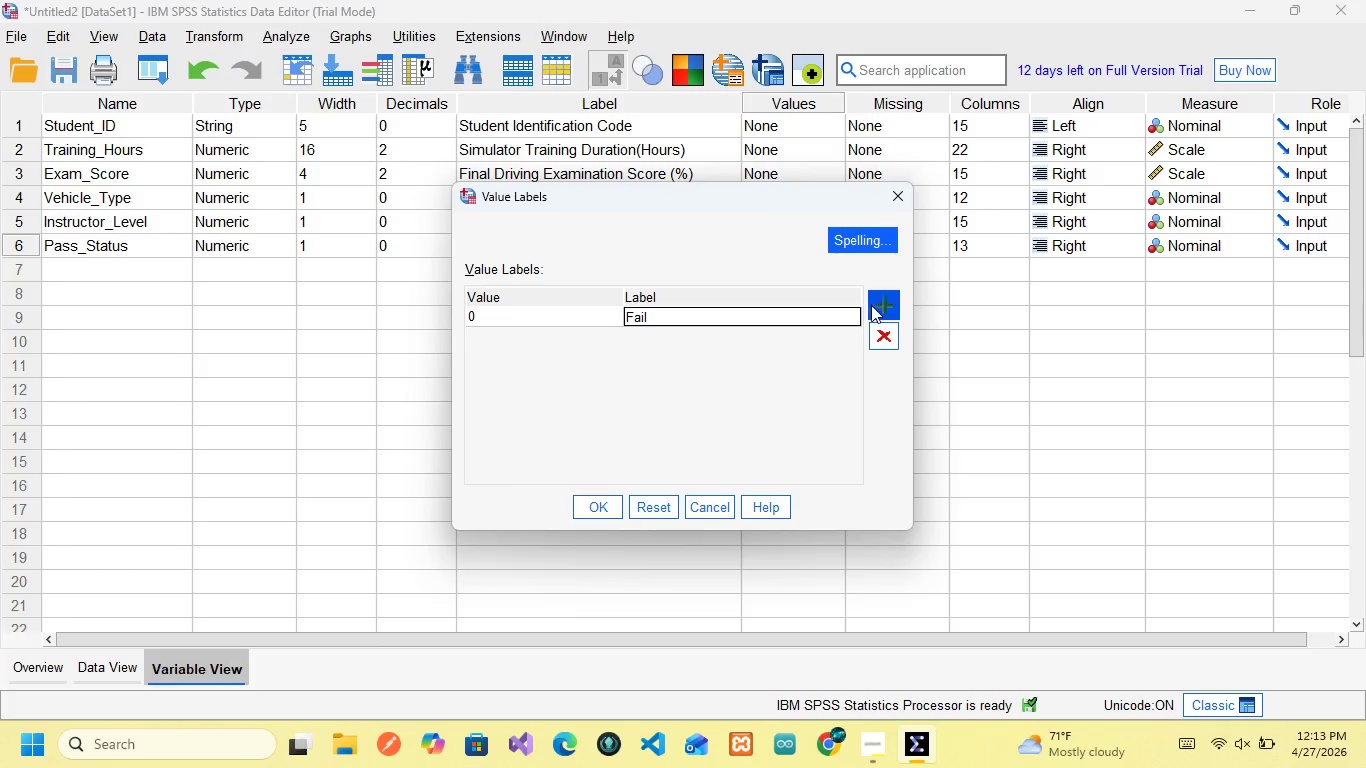 
left_click([874, 306])
 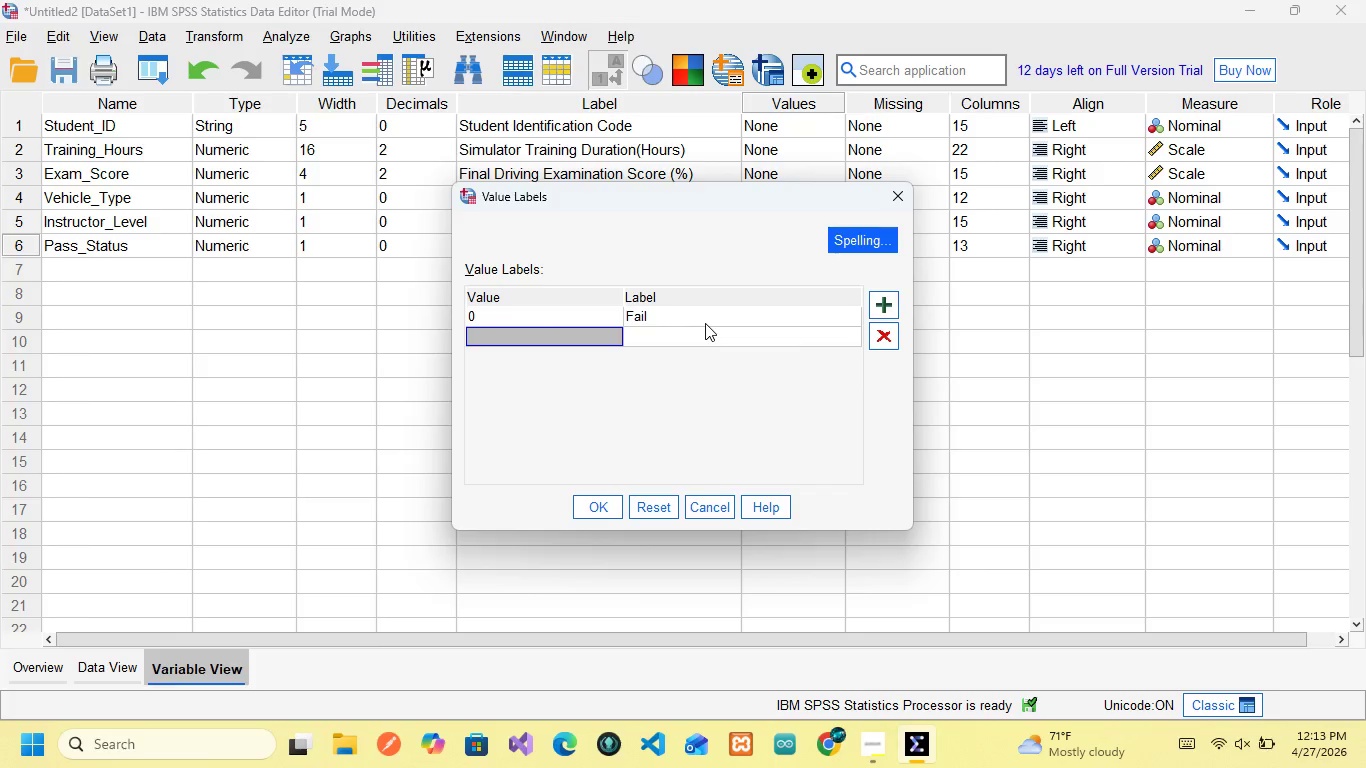 
key(1)
 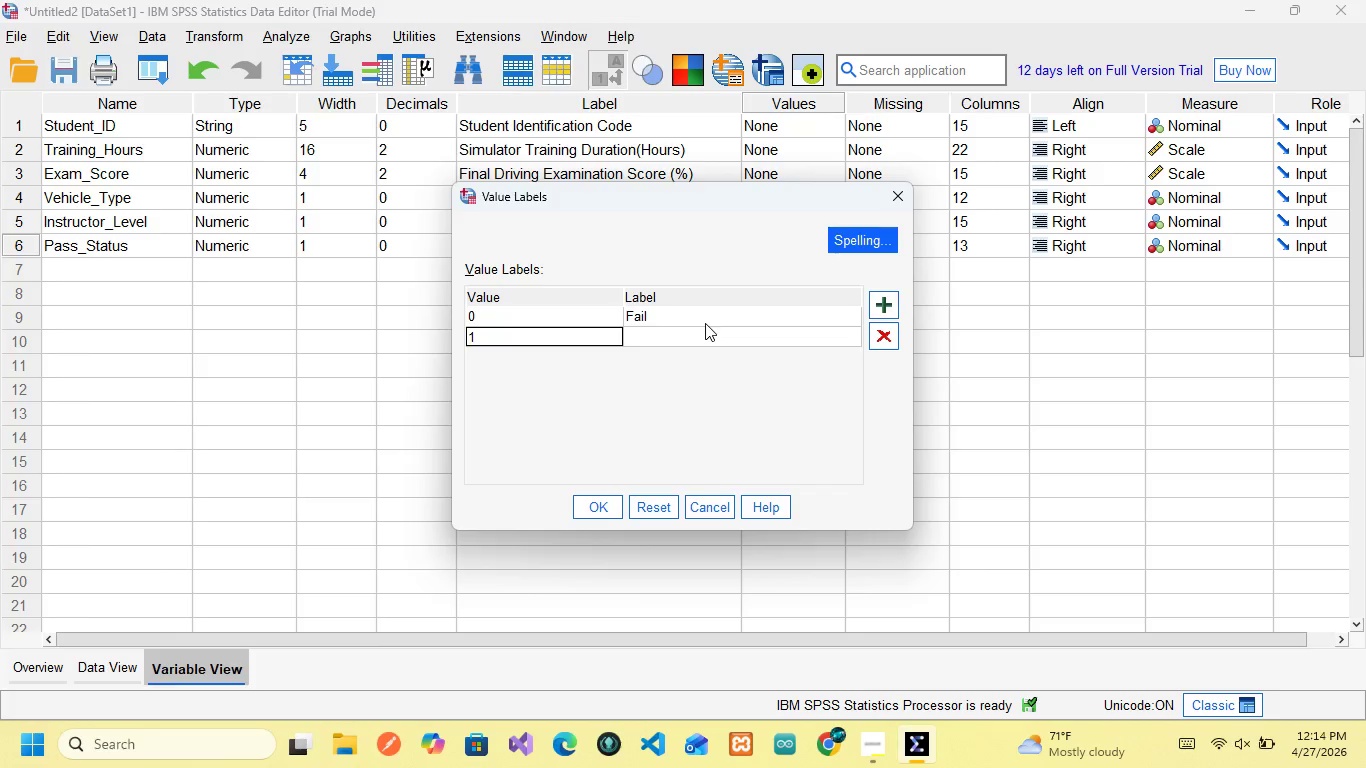 
key(ArrowRight)
 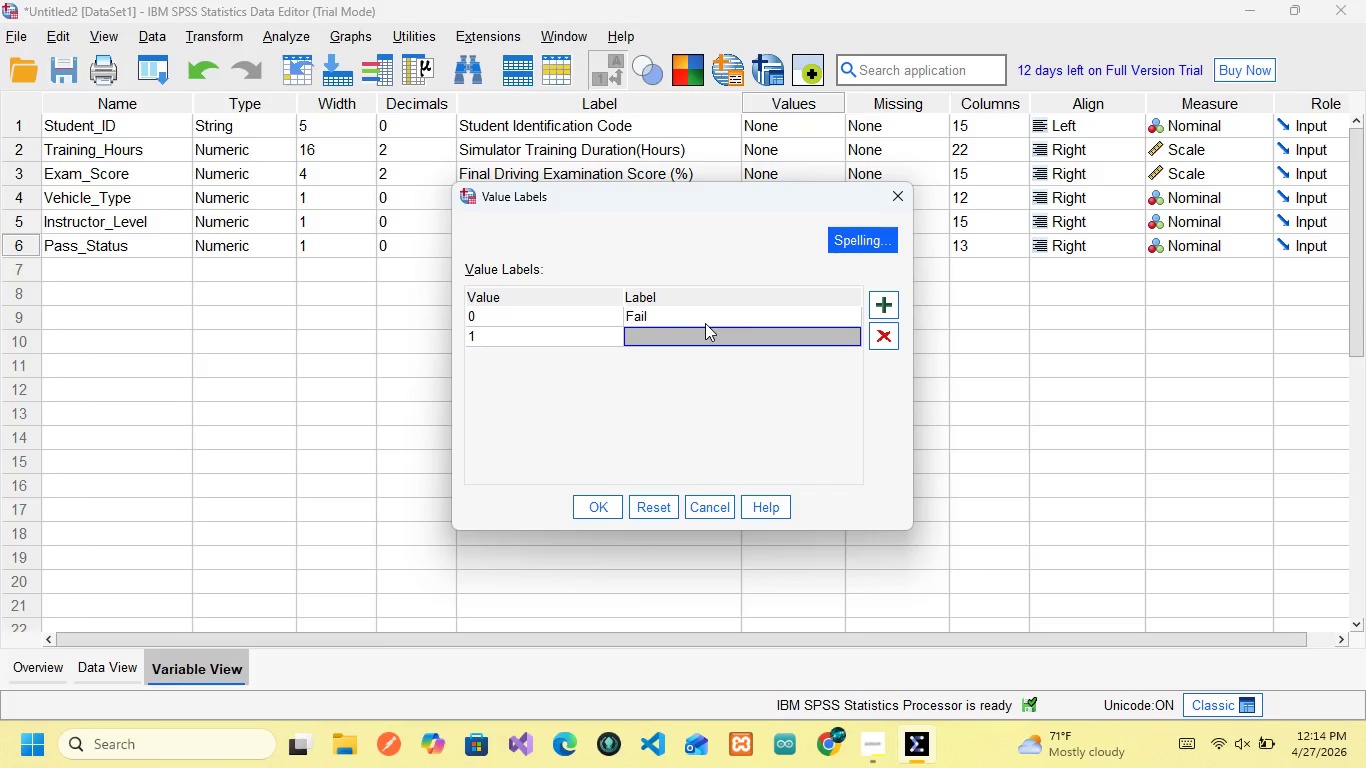 
type(Pass)
 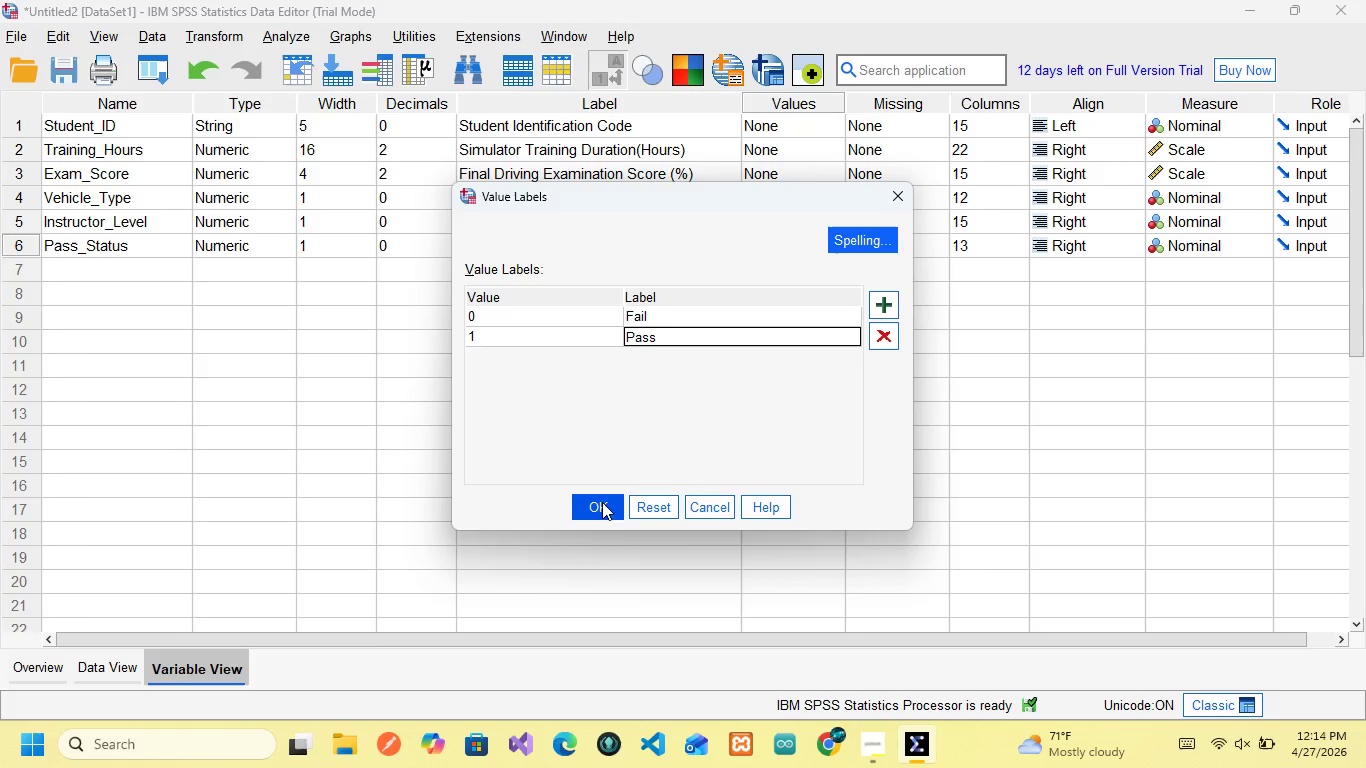 
key(CapsLock)
 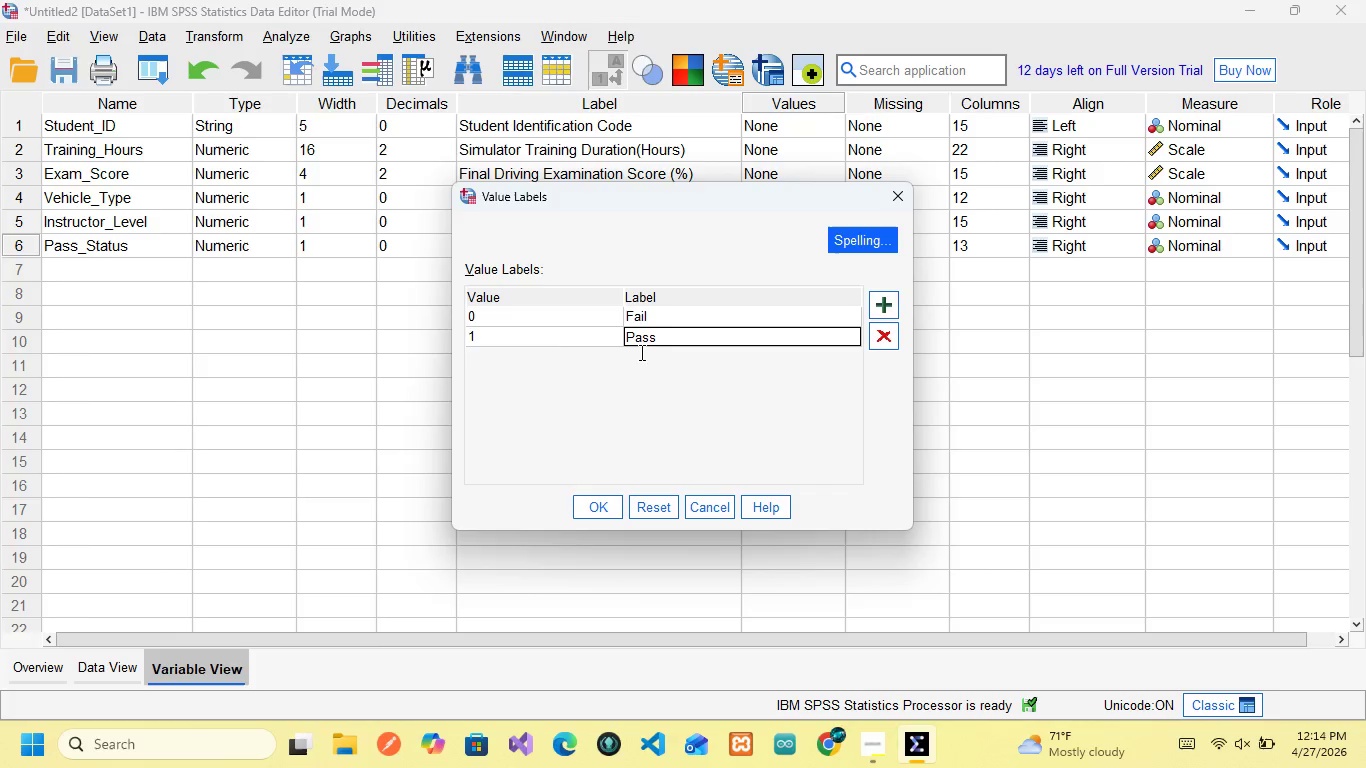 
left_click([592, 505])
 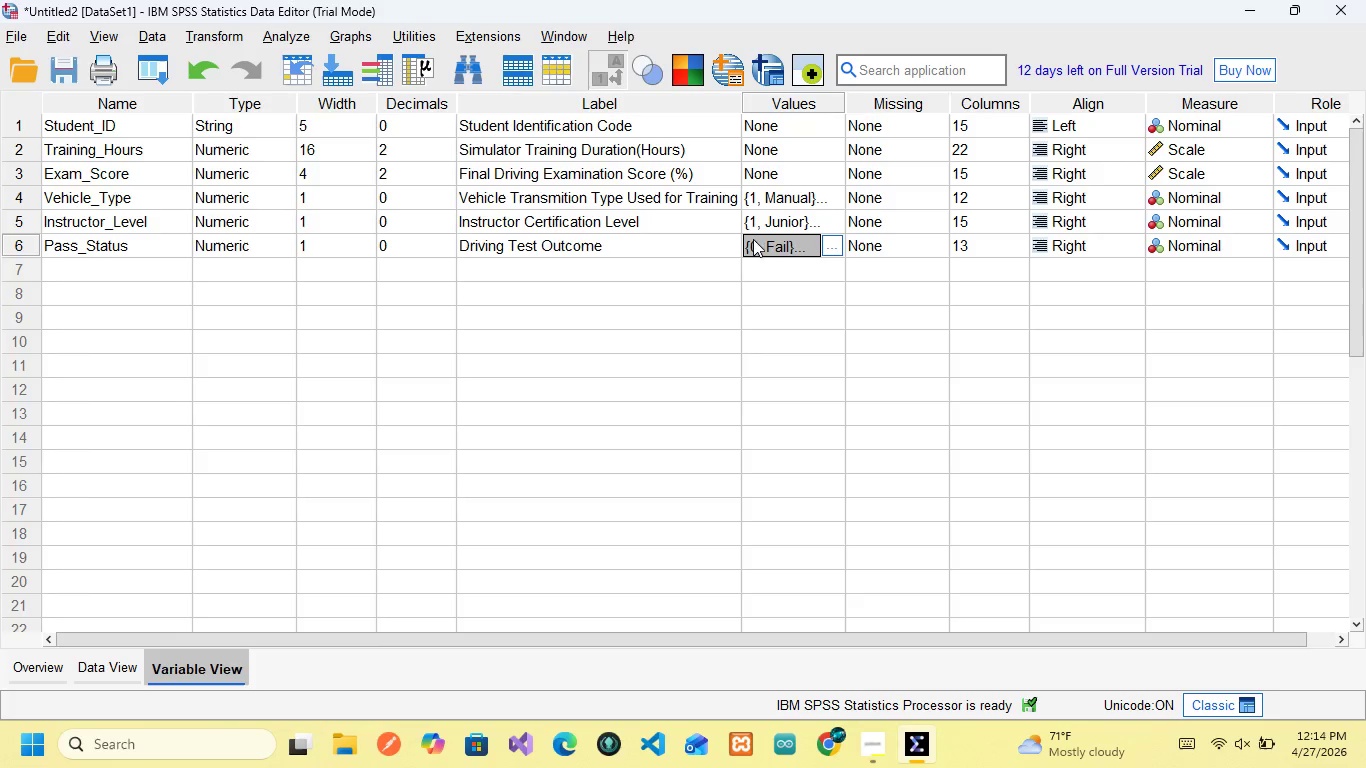 
wait(5.64)
 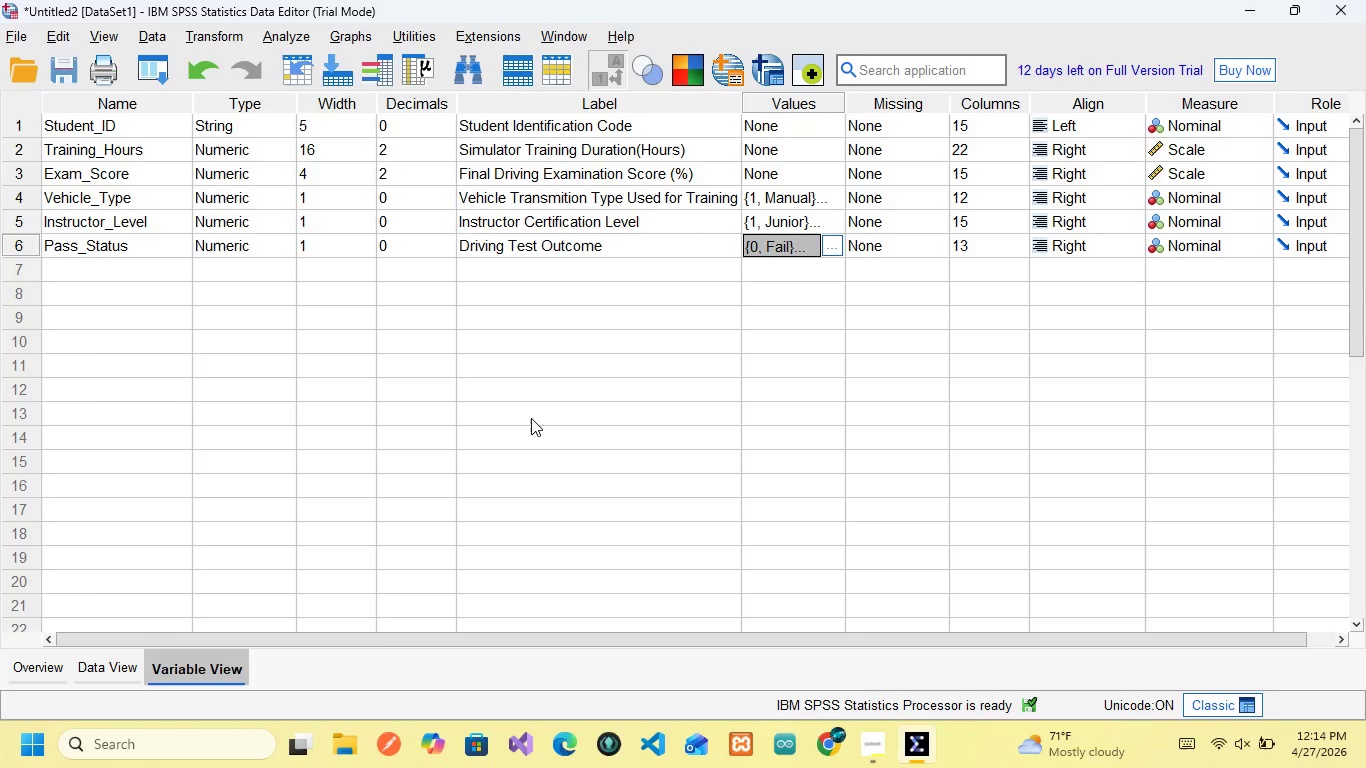 
left_click([104, 241])
 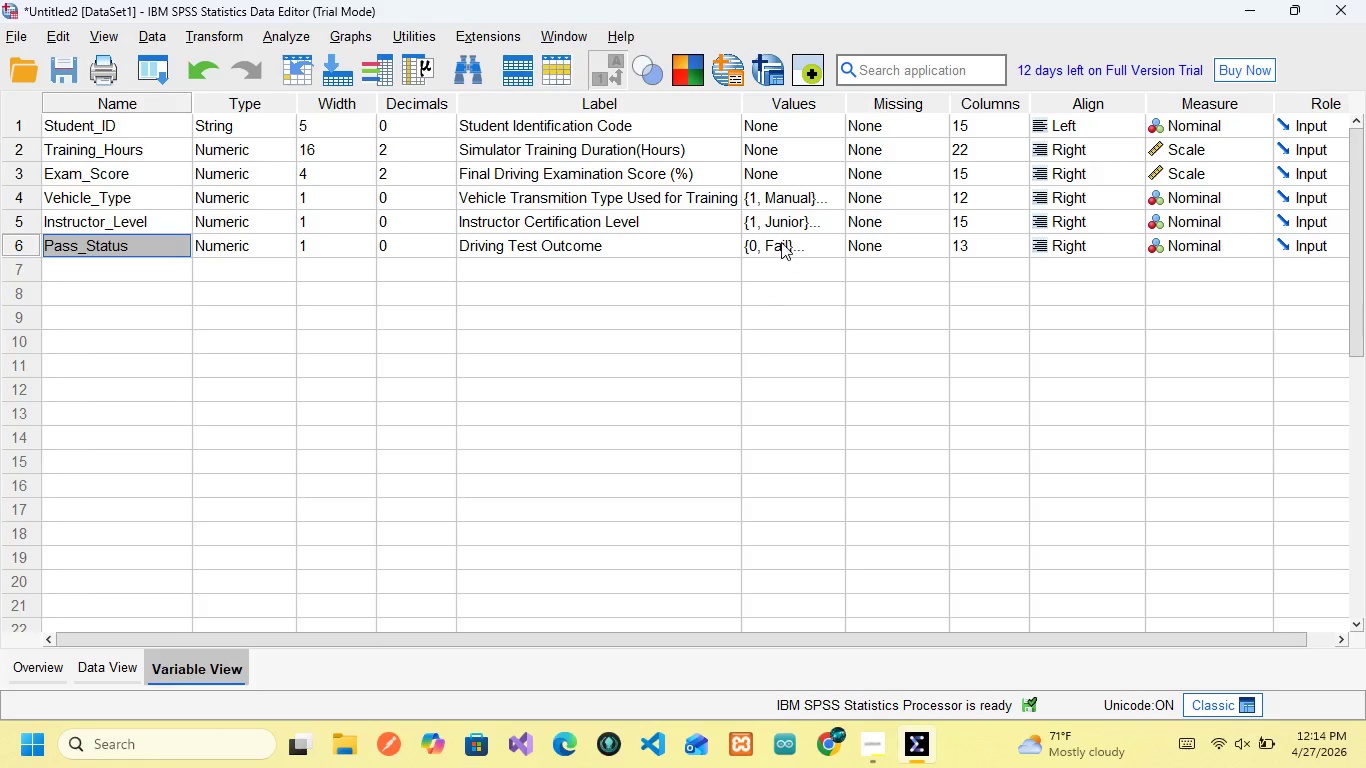 
left_click([781, 242])
 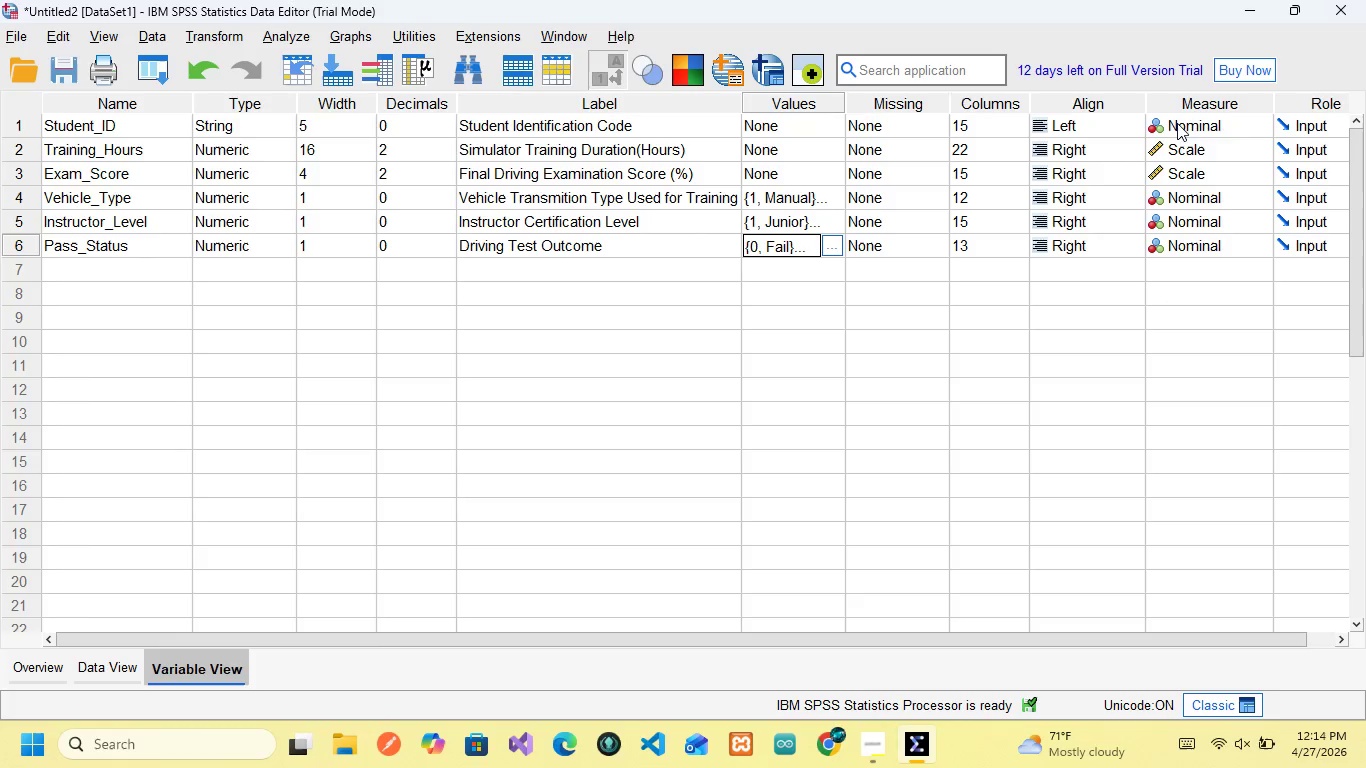 
wait(5.72)
 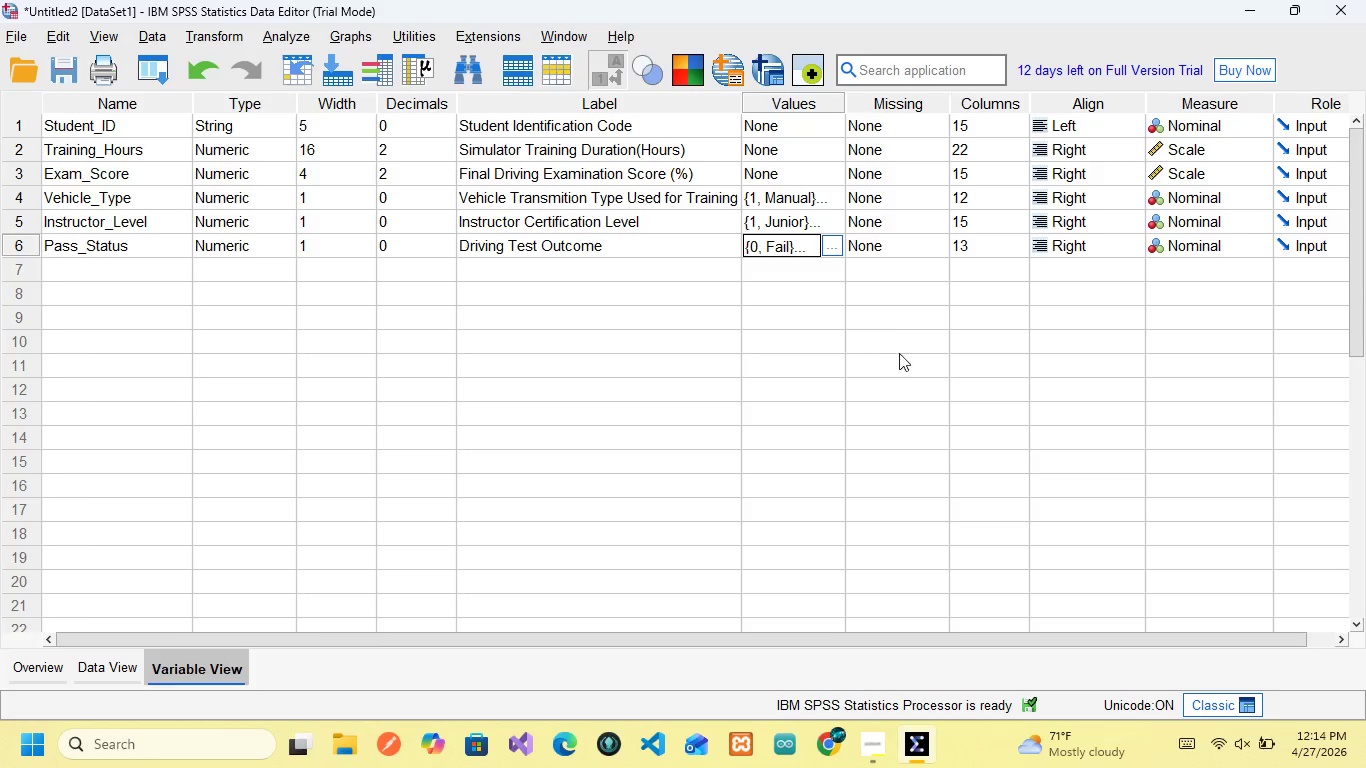 
left_click([1213, 101])
 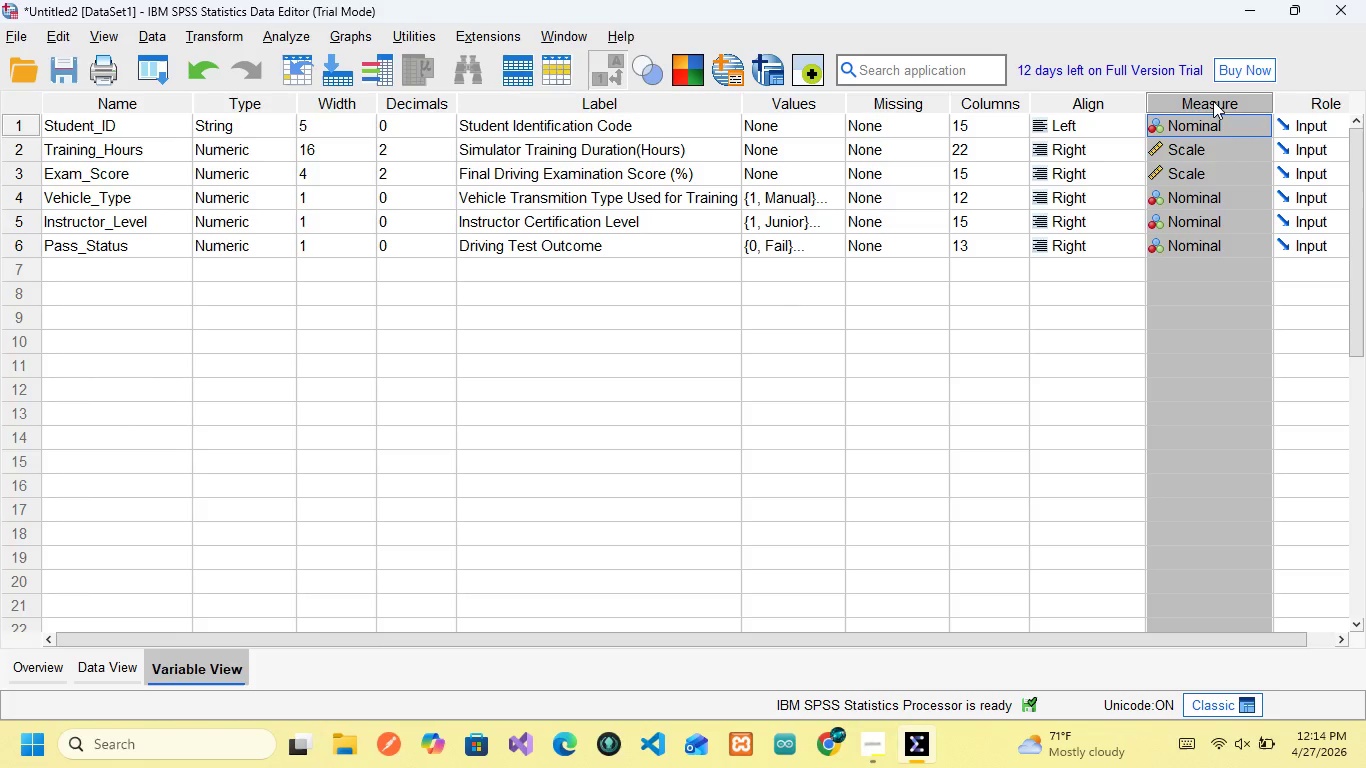 
double_click([1213, 101])
 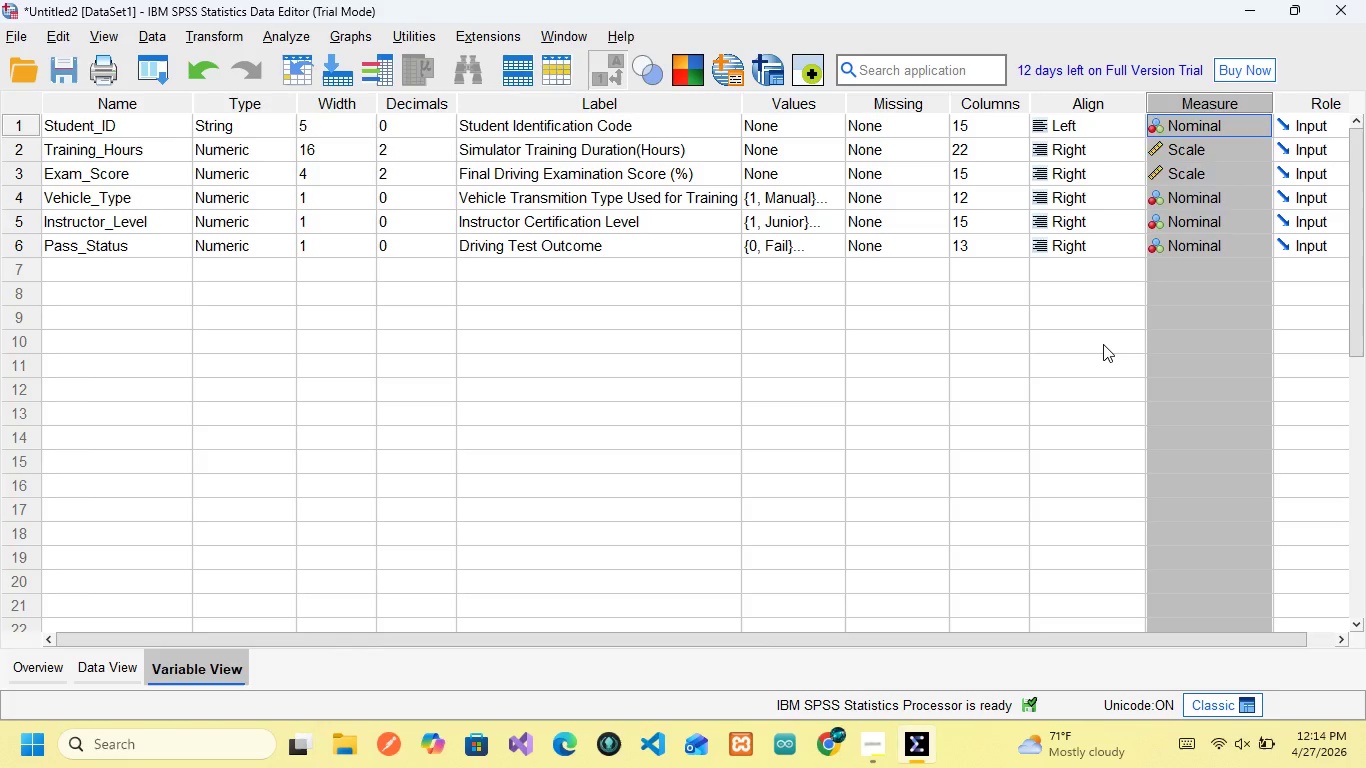 
left_click([1103, 344])
 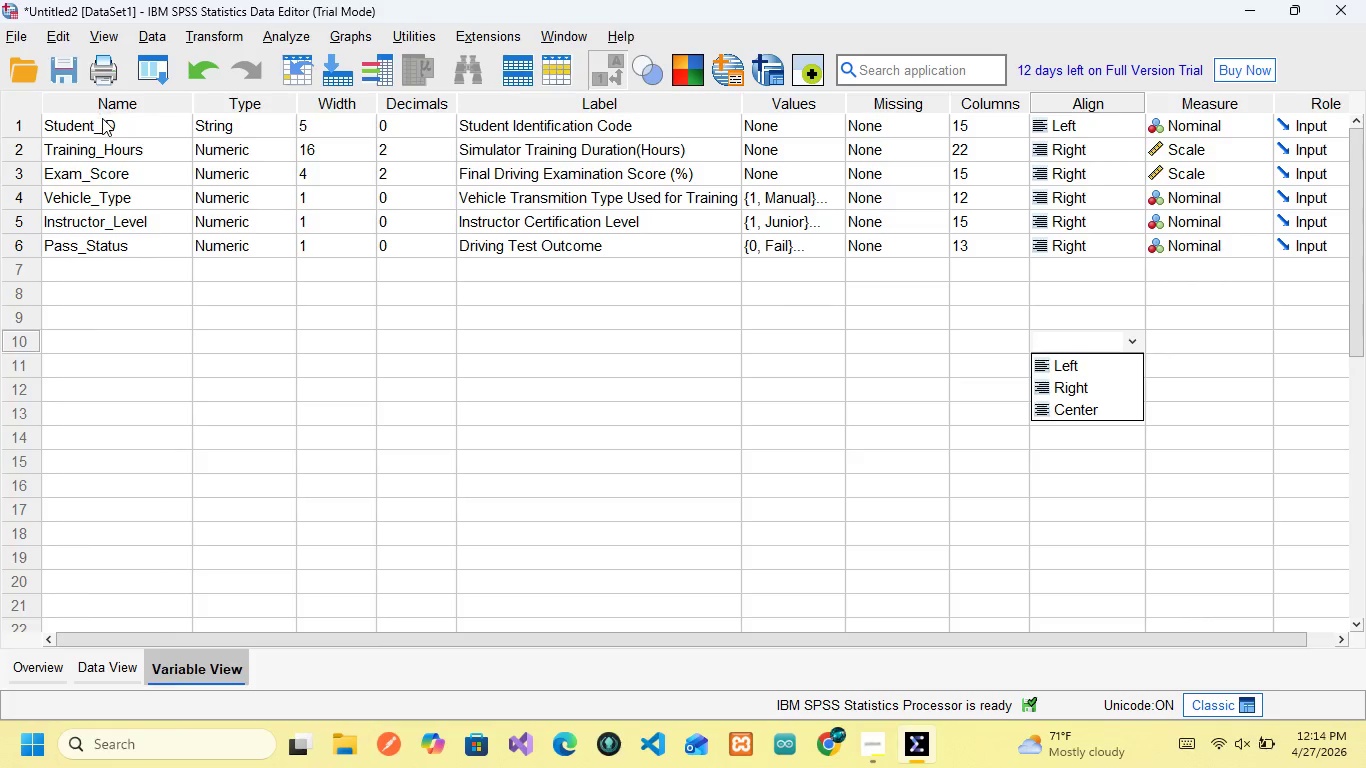 
left_click([102, 118])
 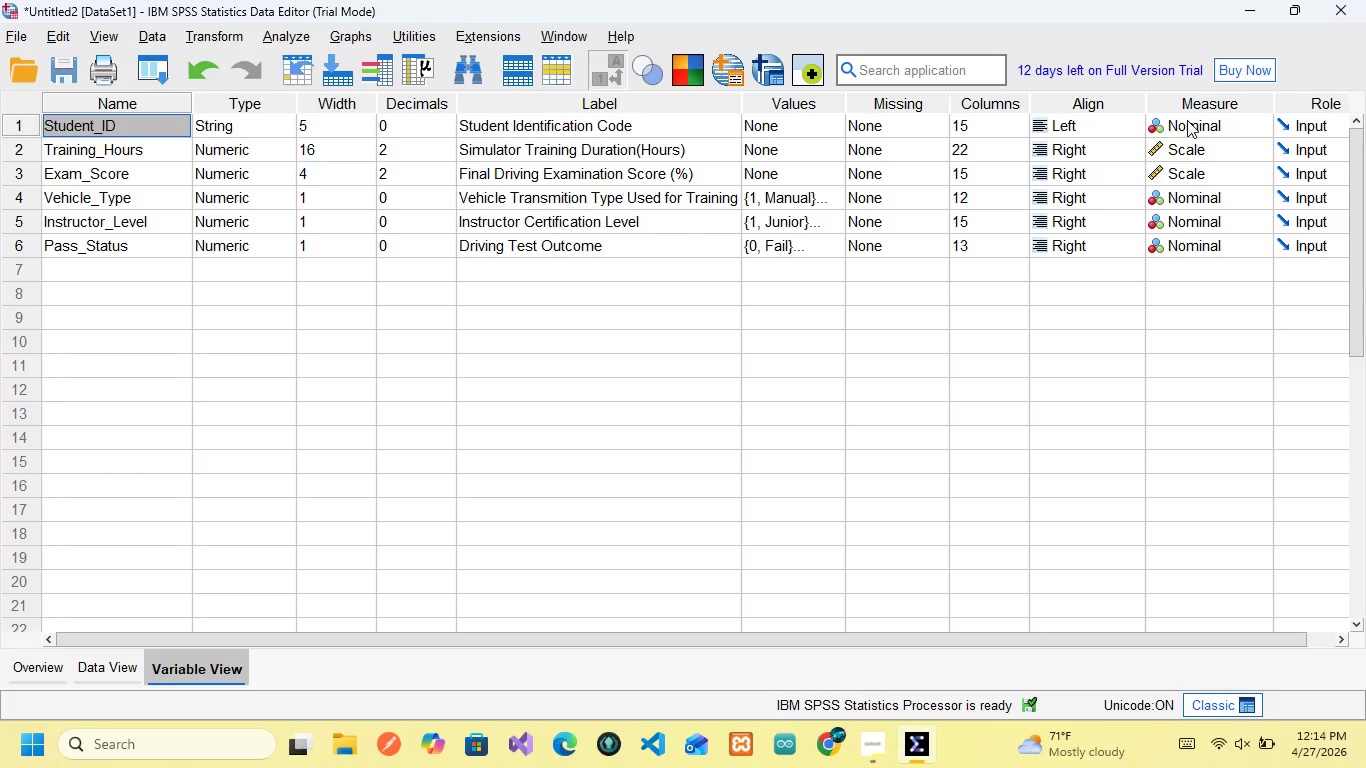 
wait(6.59)
 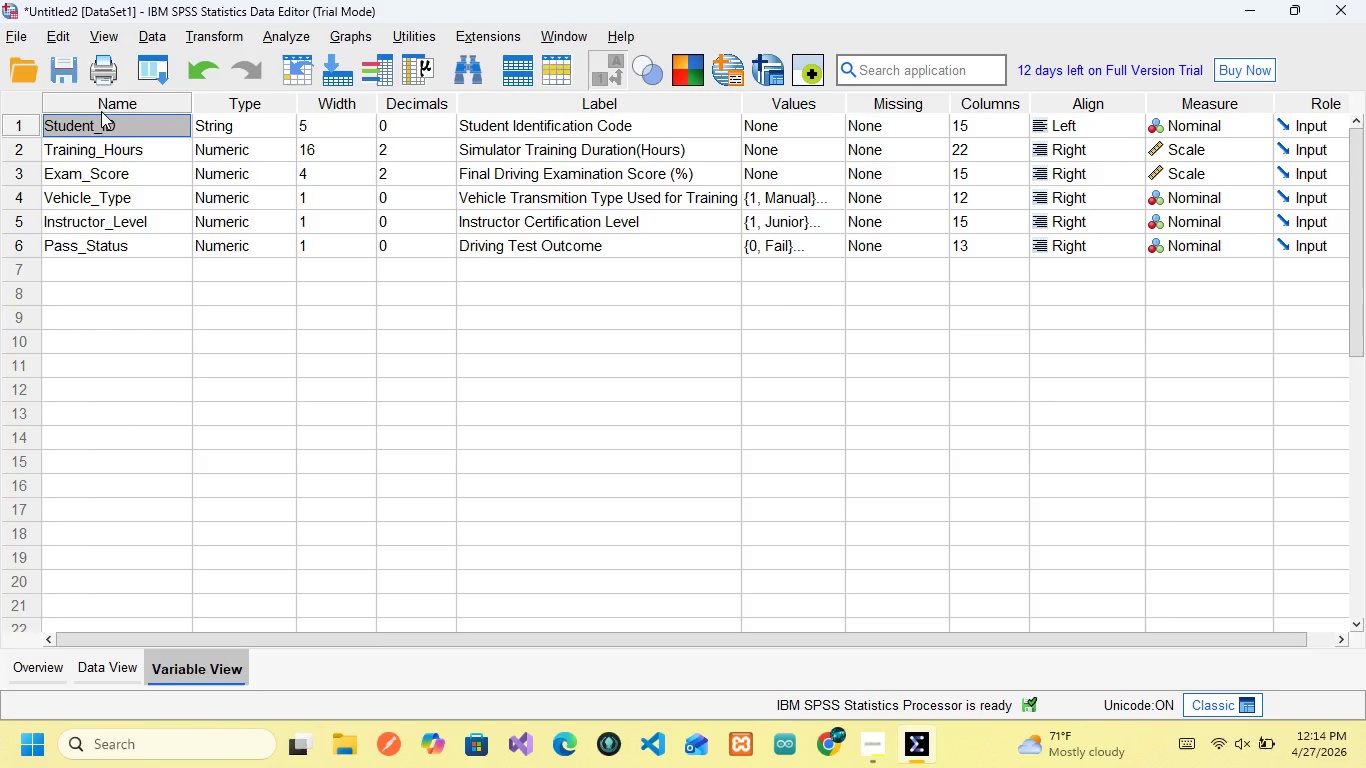 
left_click([104, 146])
 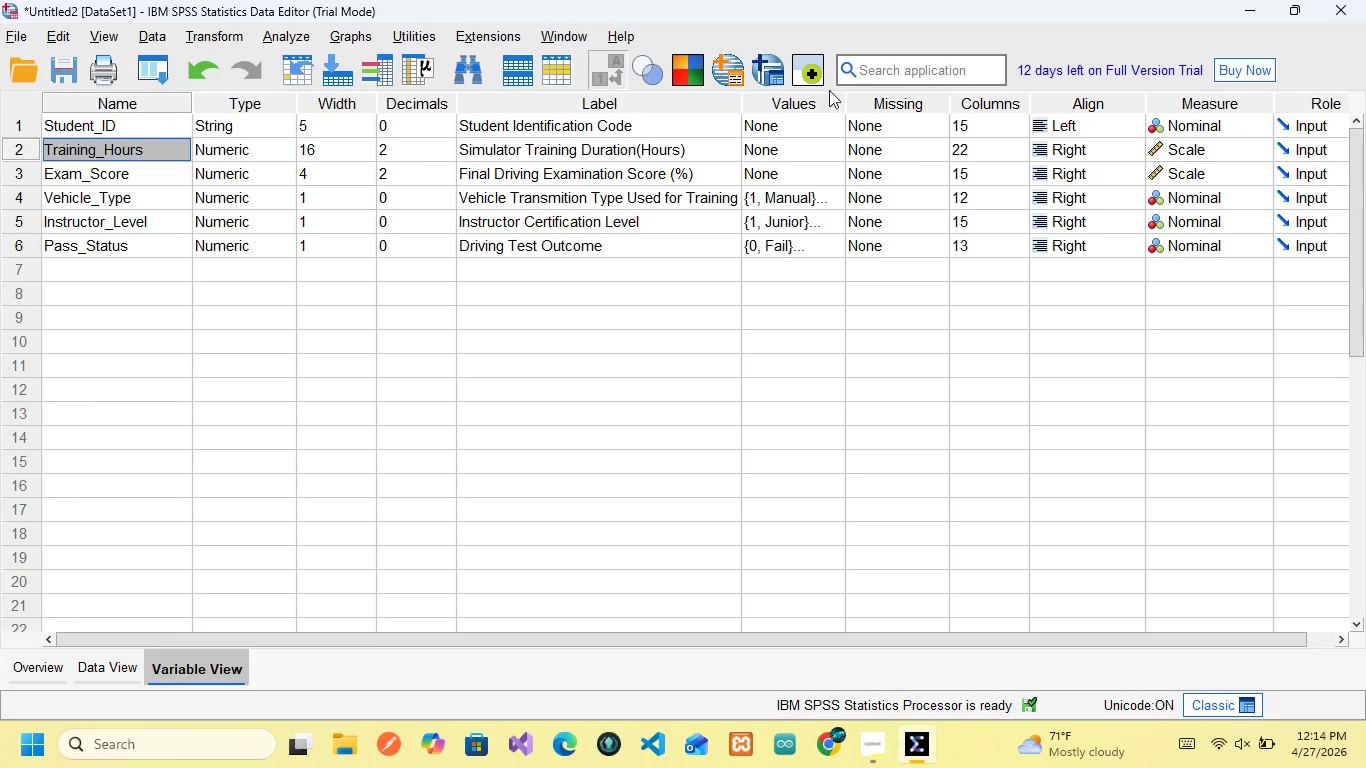 
wait(5.2)
 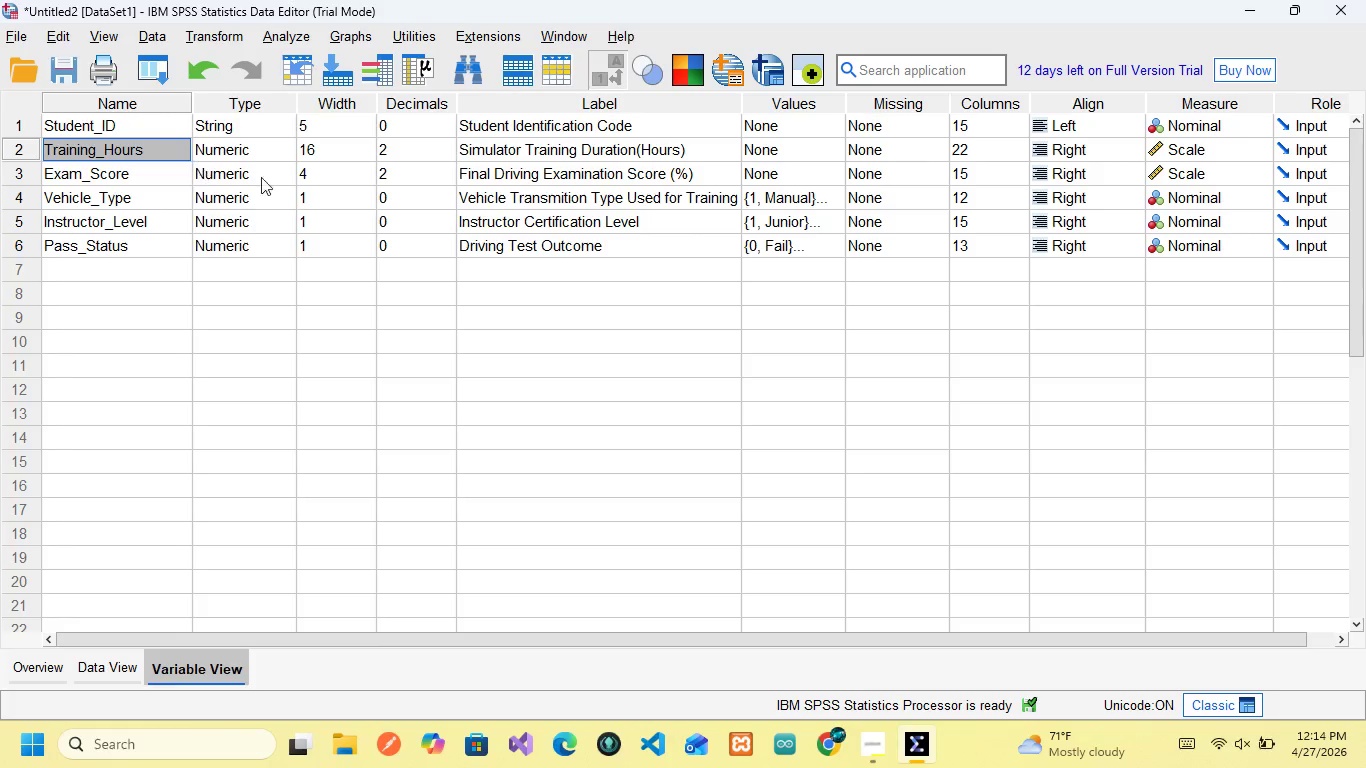 
left_click([69, 172])
 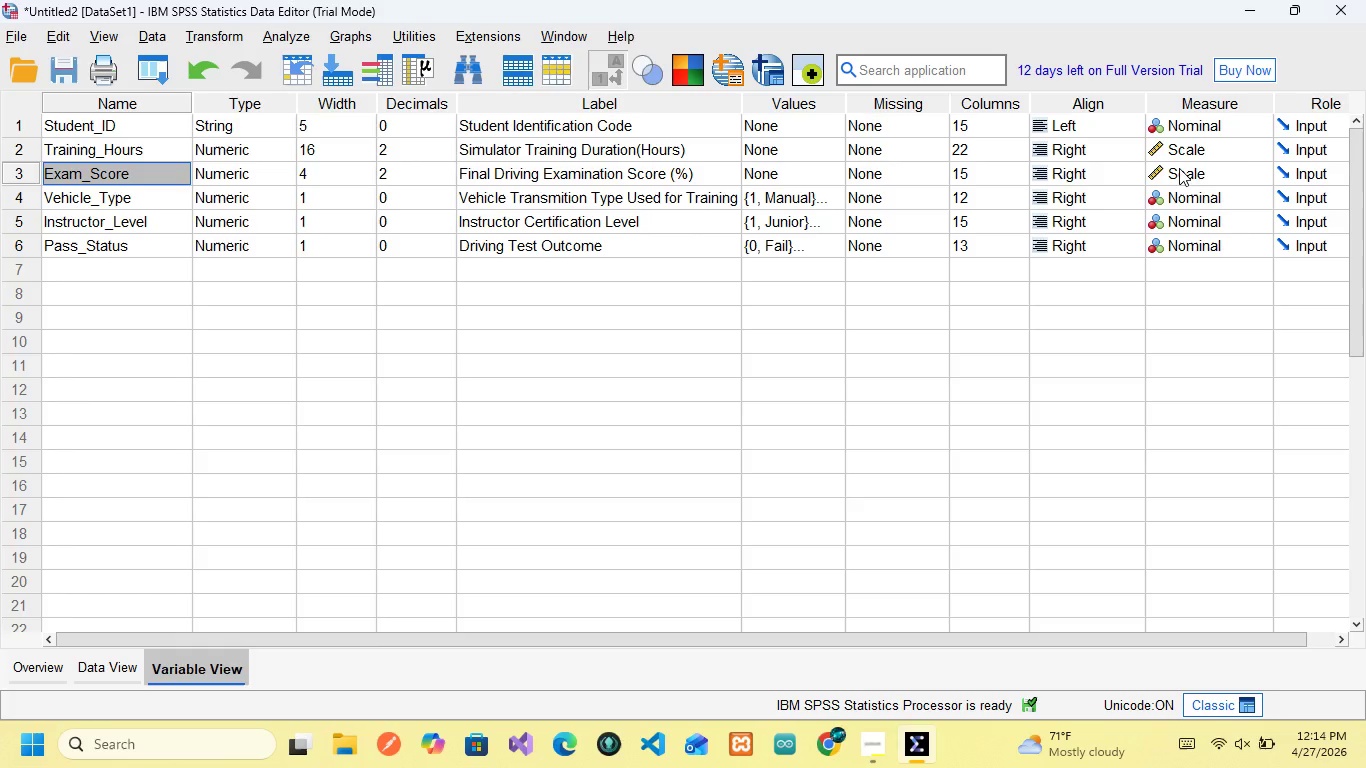 
left_click([62, 191])
 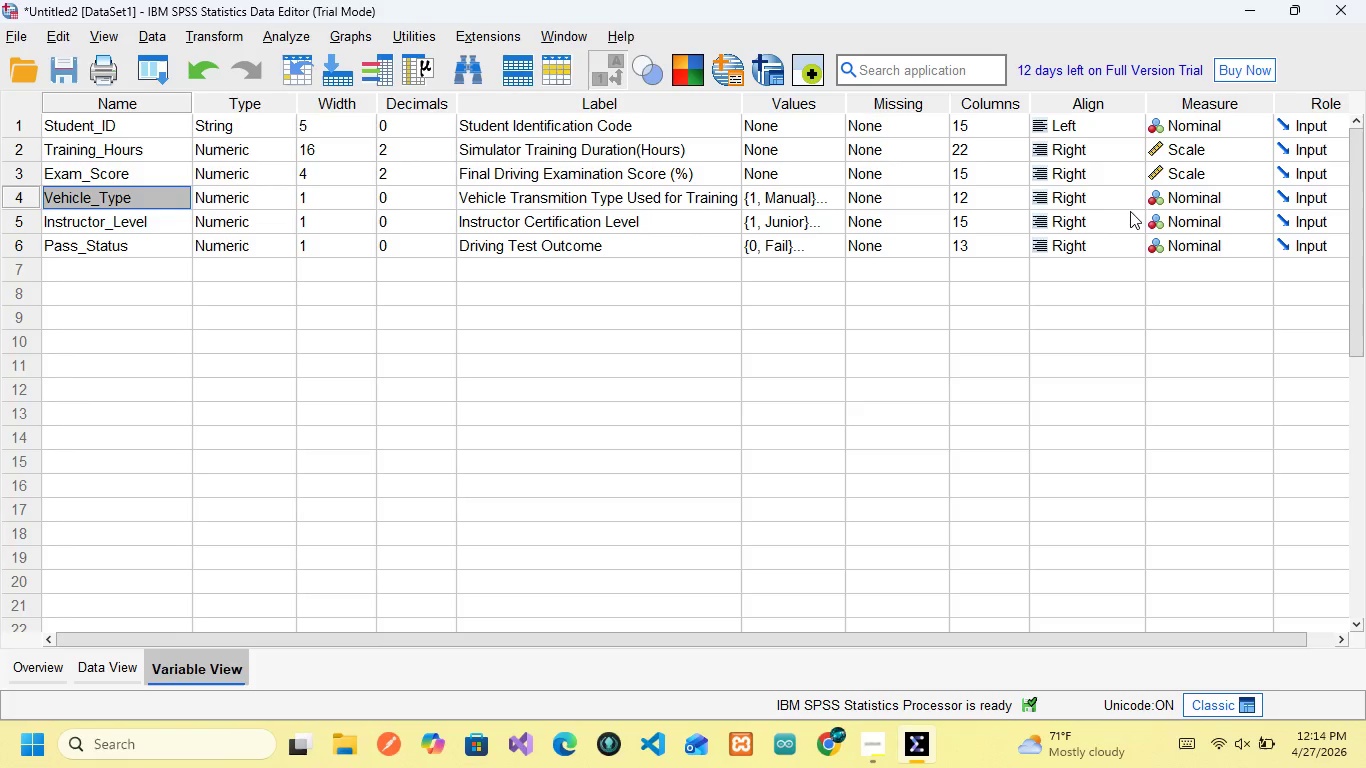 
wait(7.17)
 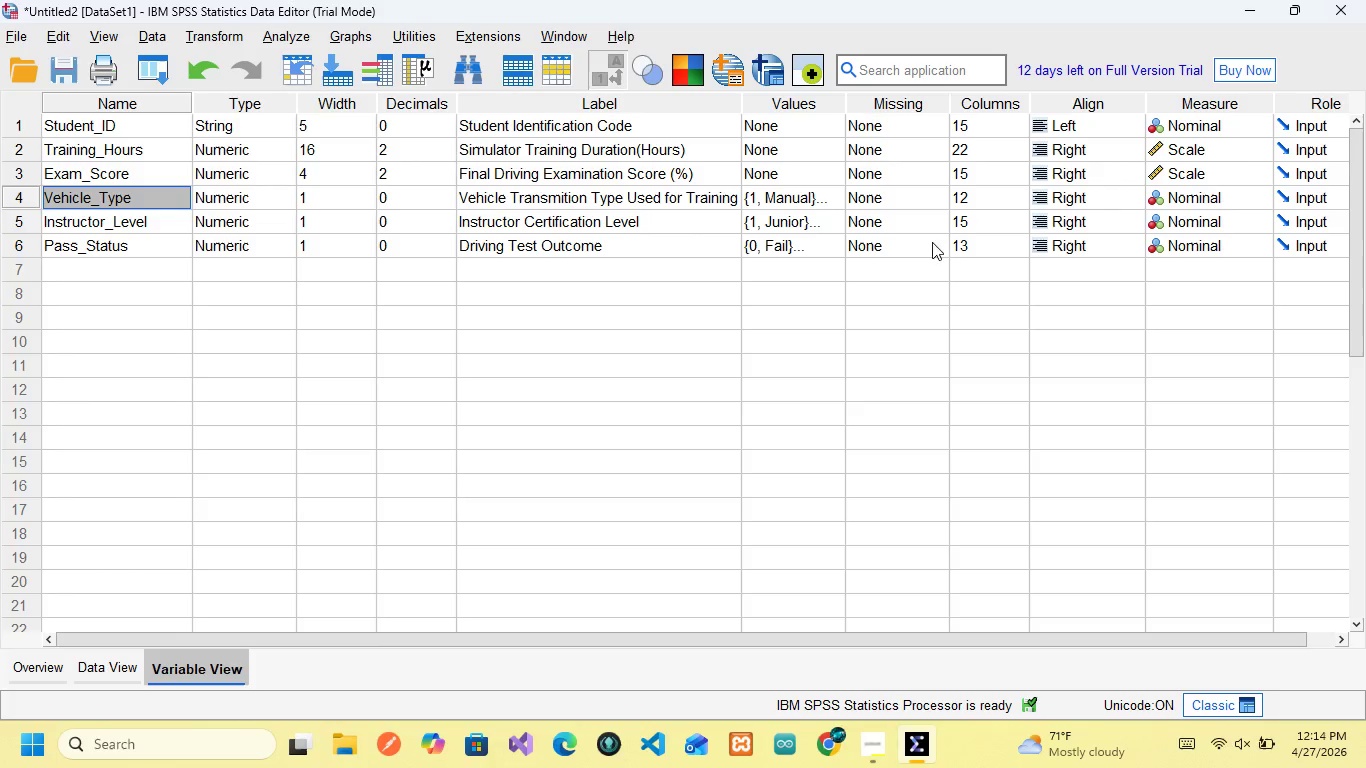 
left_click([135, 218])
 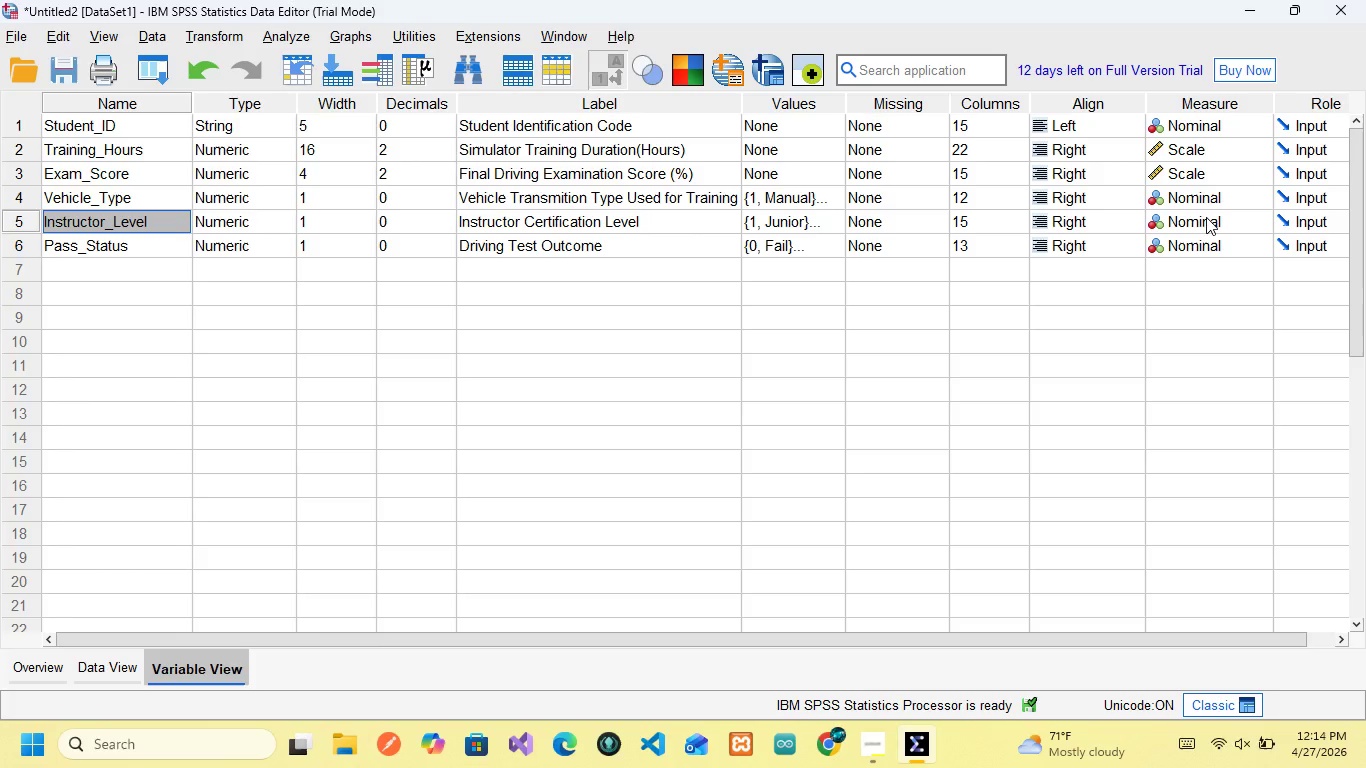 
left_click([1206, 217])
 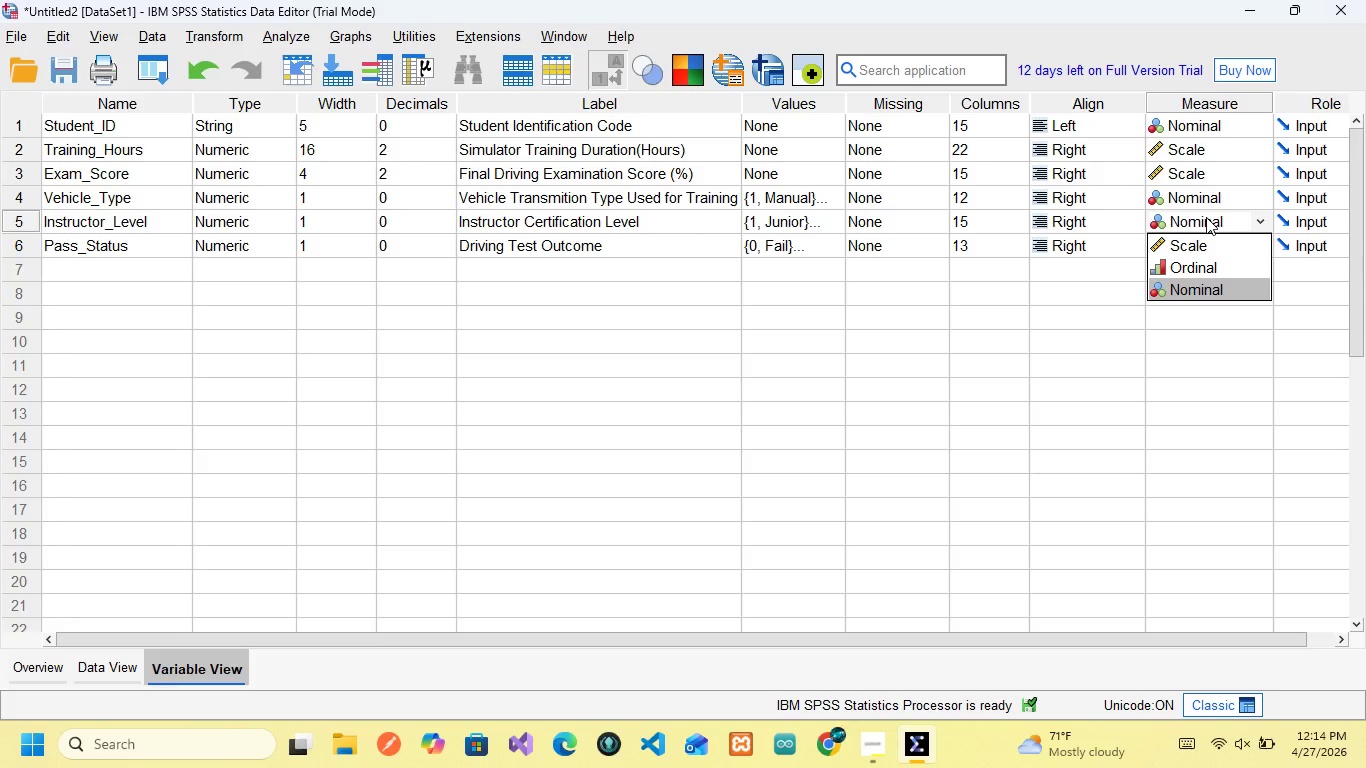 
left_click([1206, 217])
 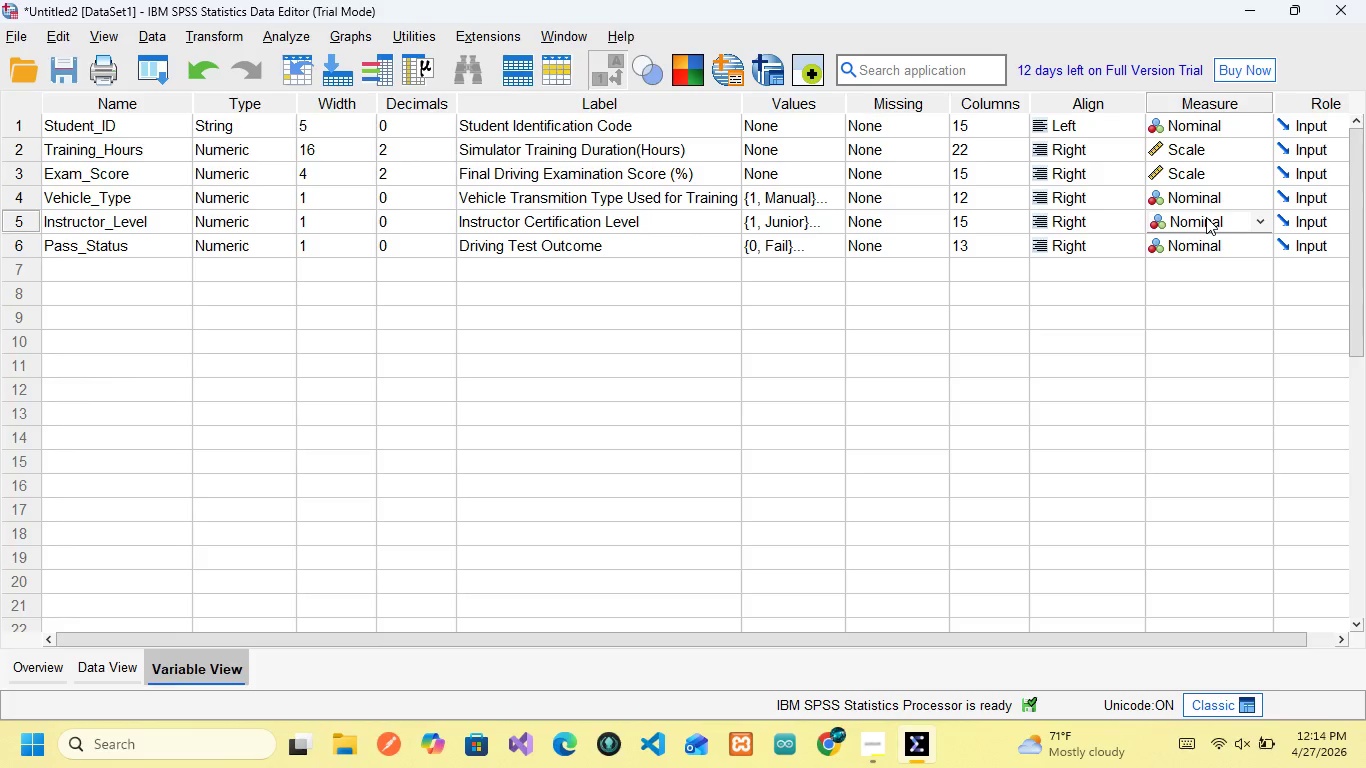 
left_click([1206, 217])
 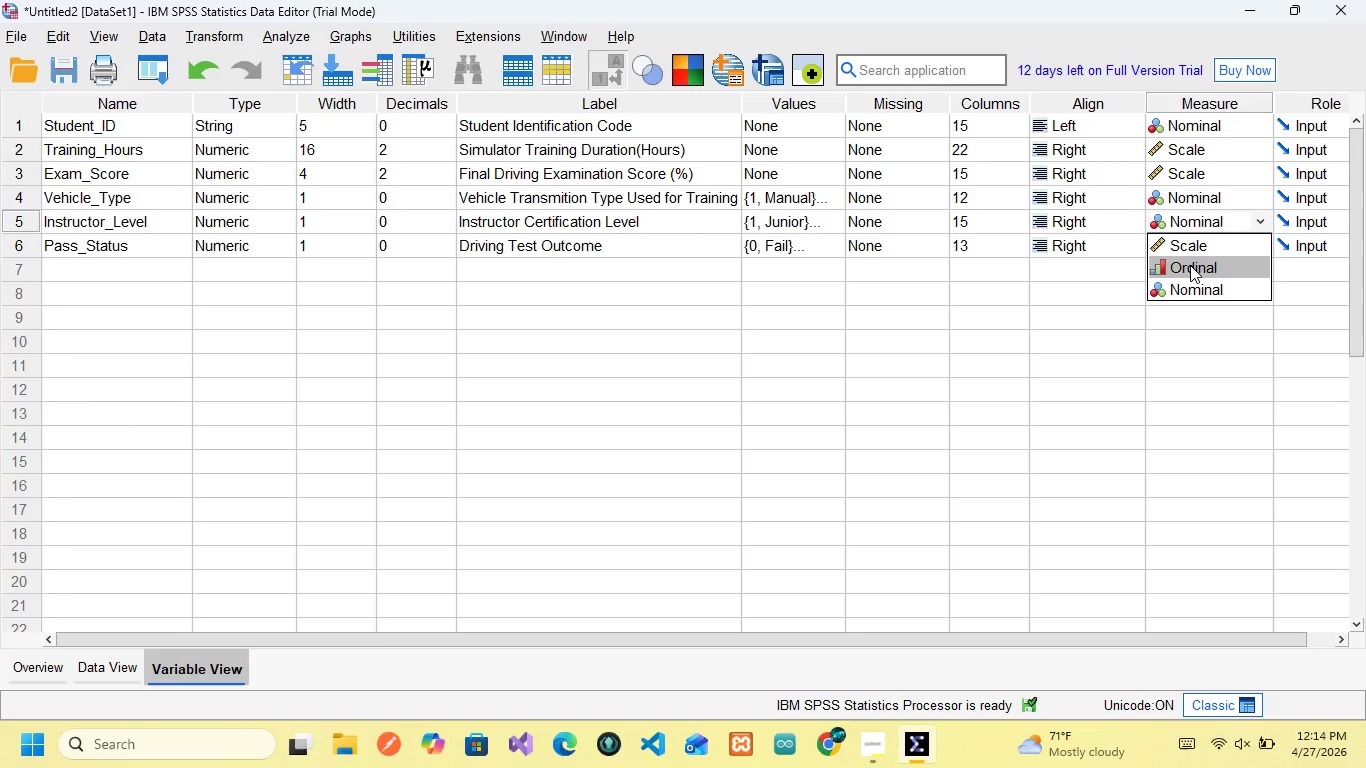 
left_click([1190, 265])
 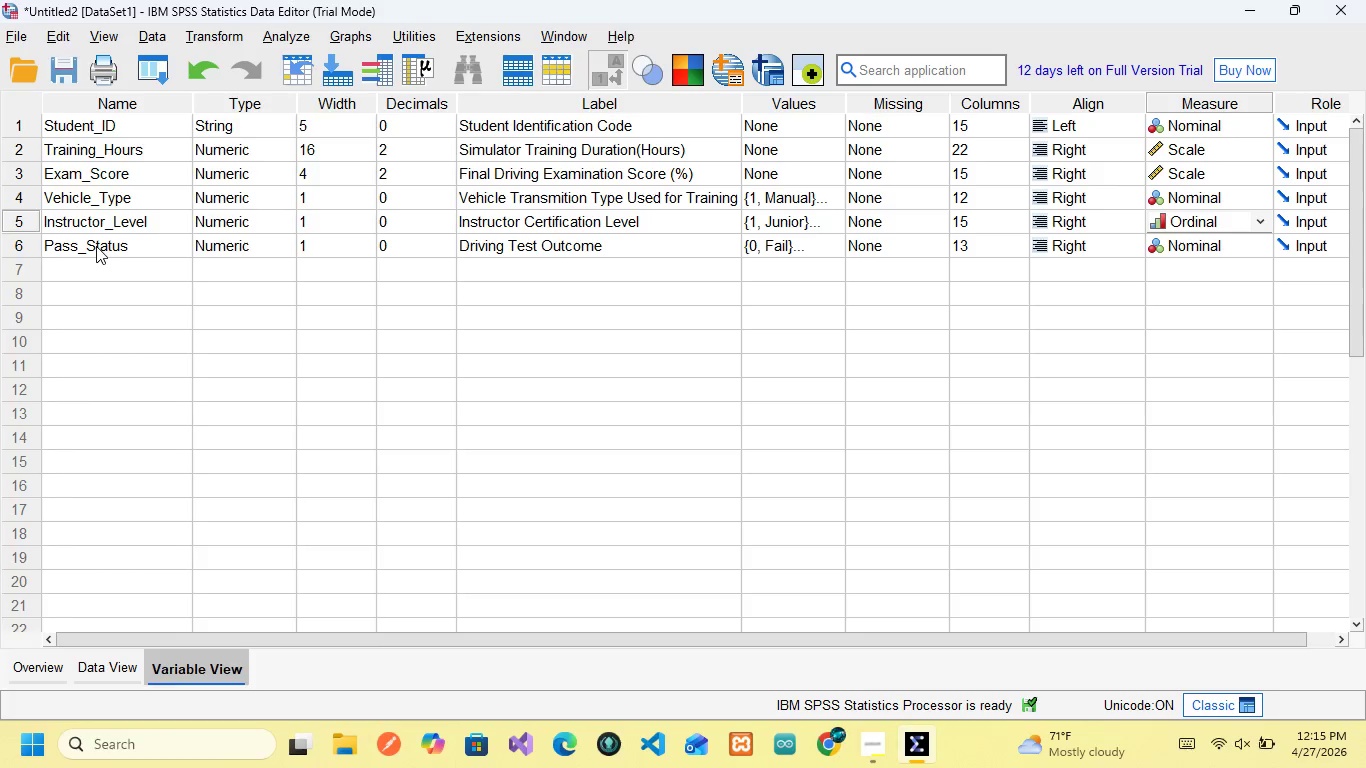 
left_click([96, 246])
 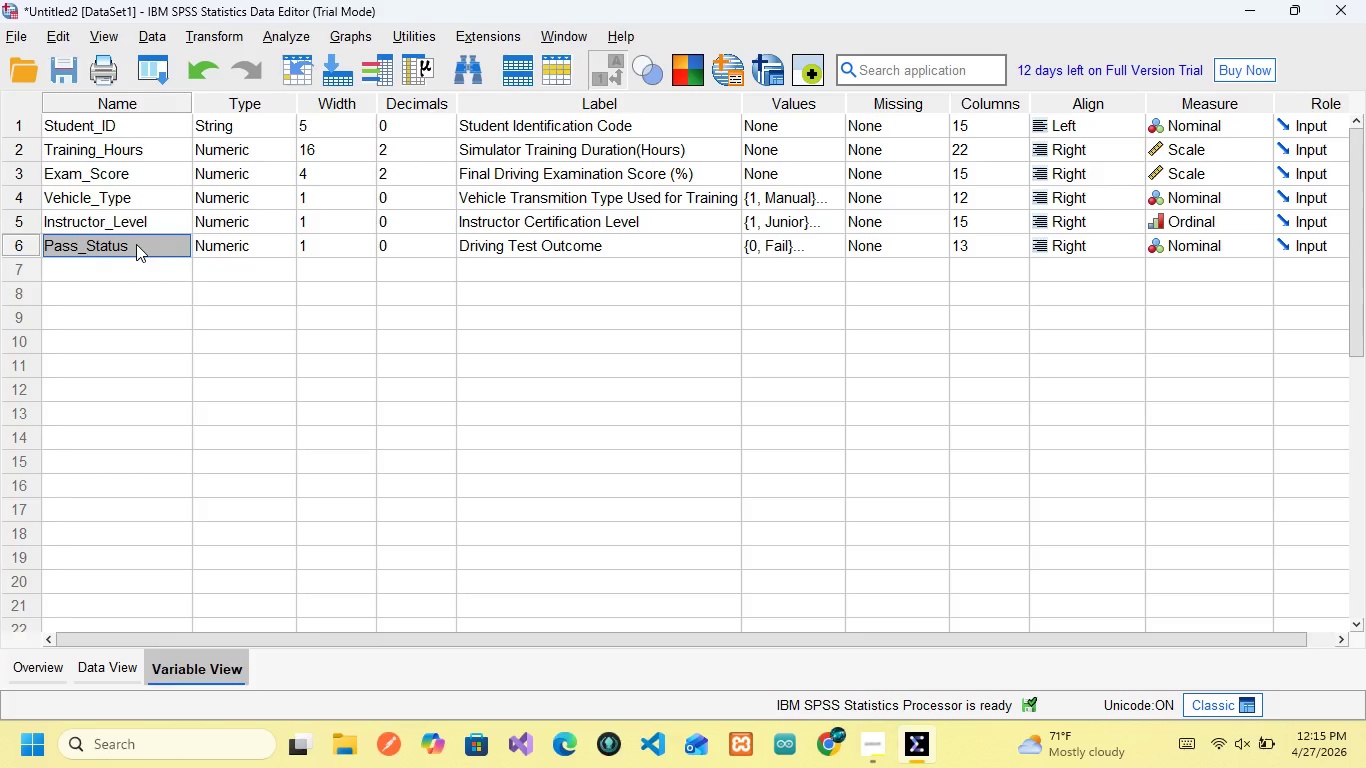 
wait(10.38)
 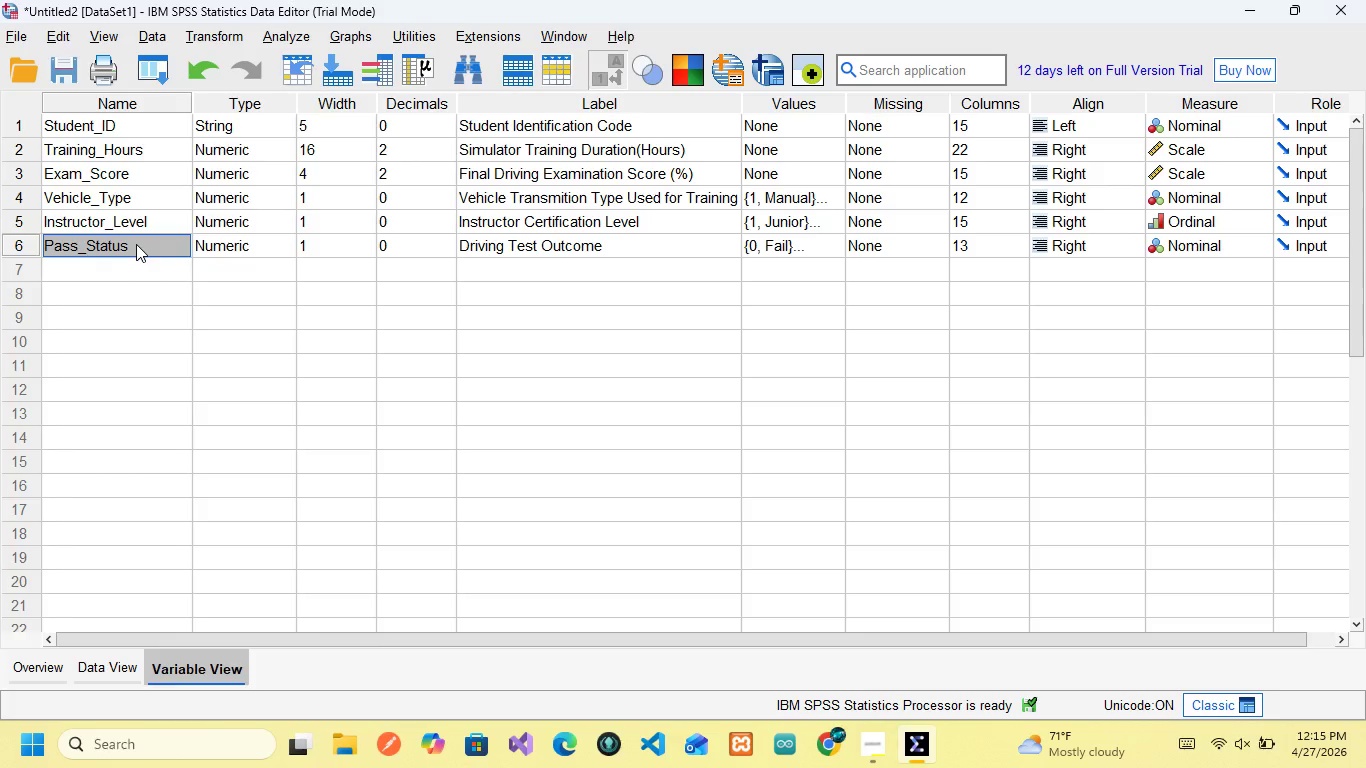 
left_click([1138, 411])
 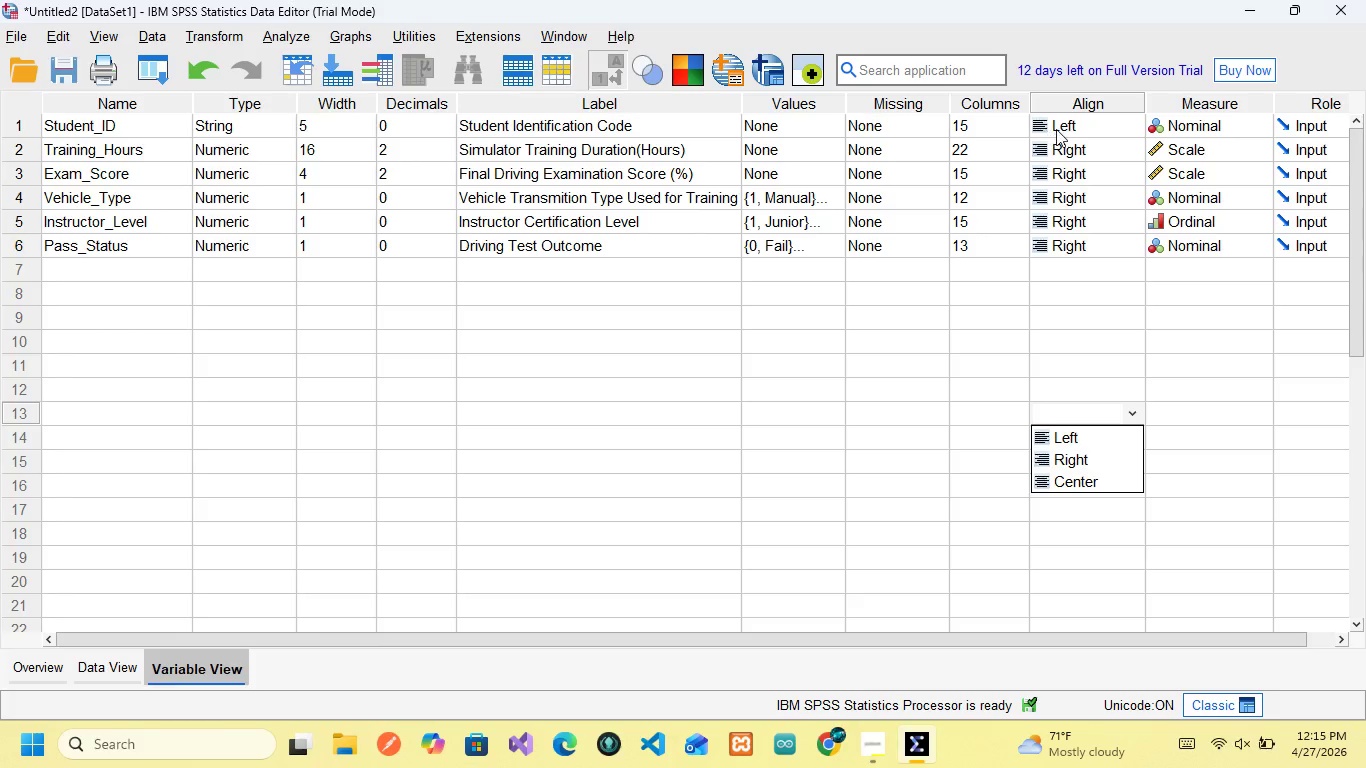 
left_click([1063, 142])
 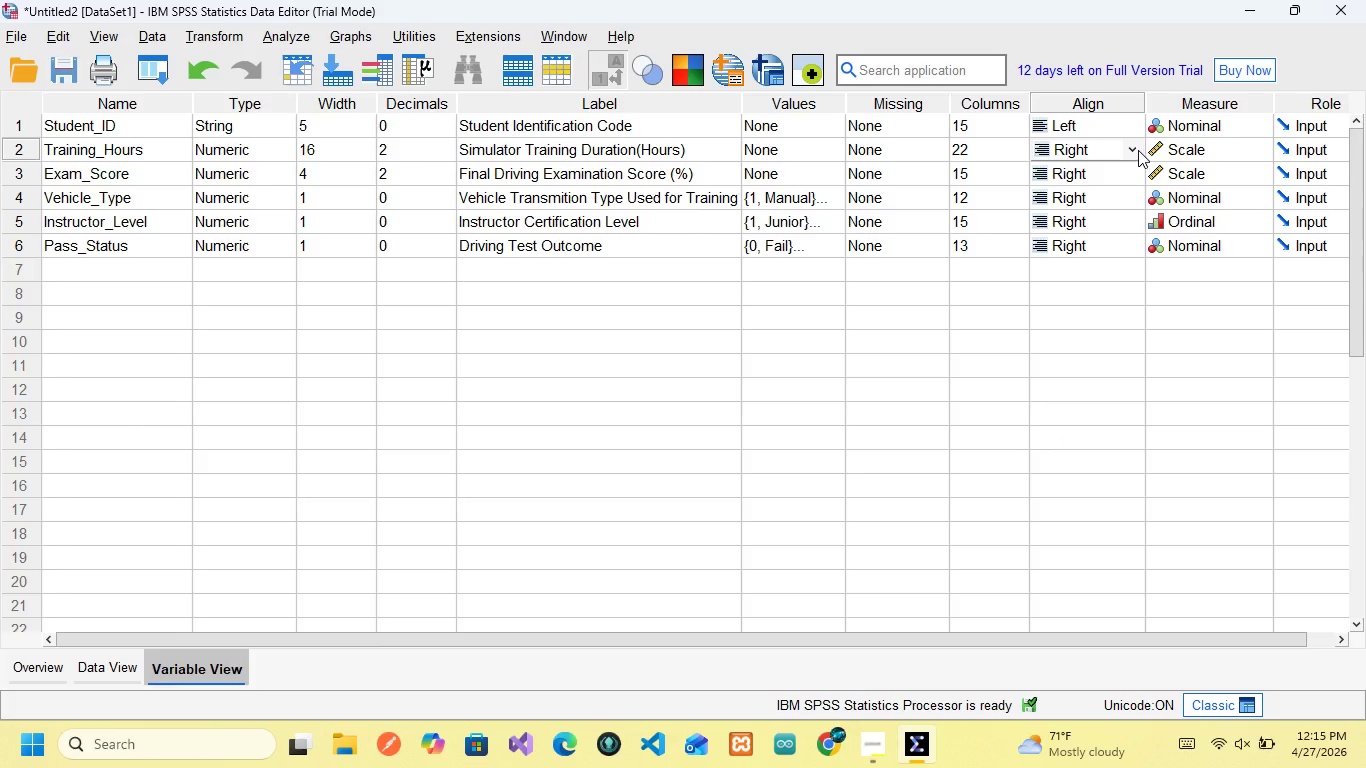 
left_click([1138, 150])
 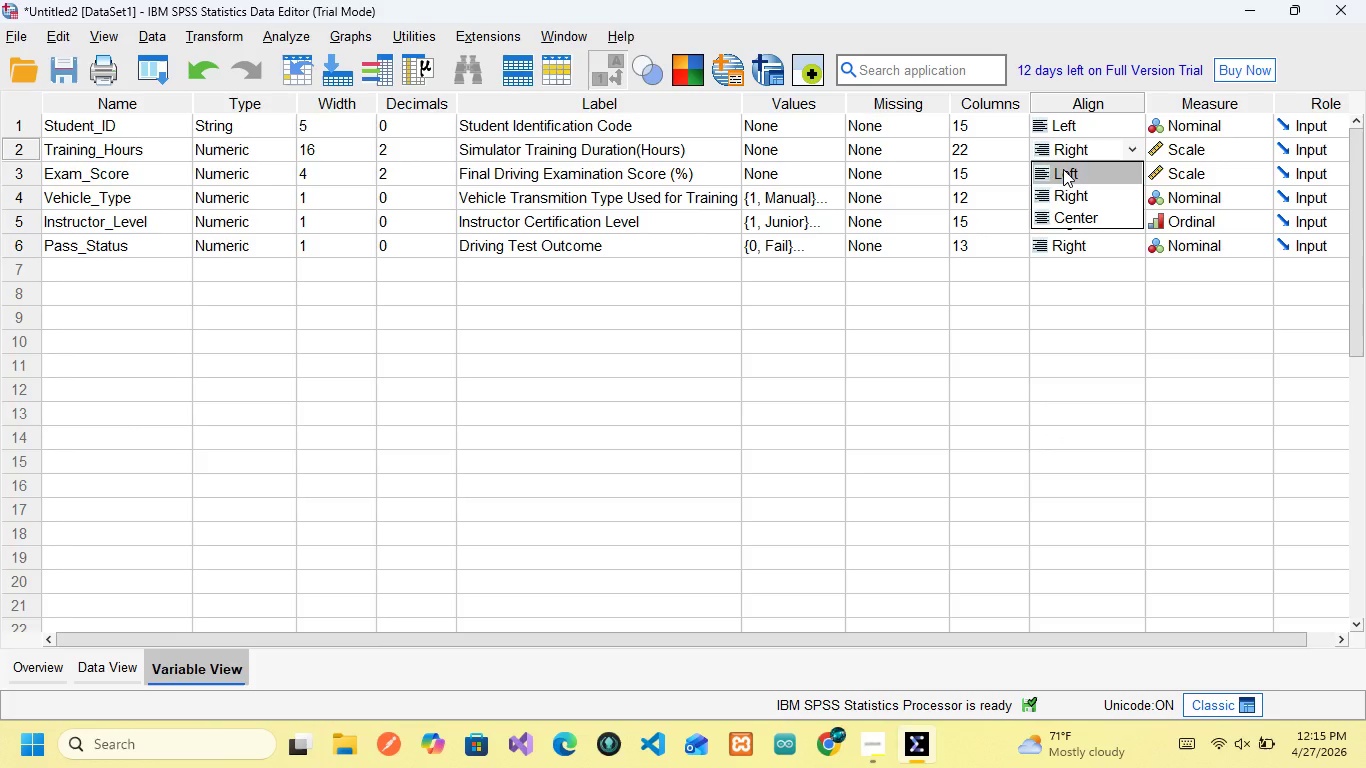 
left_click([1063, 169])
 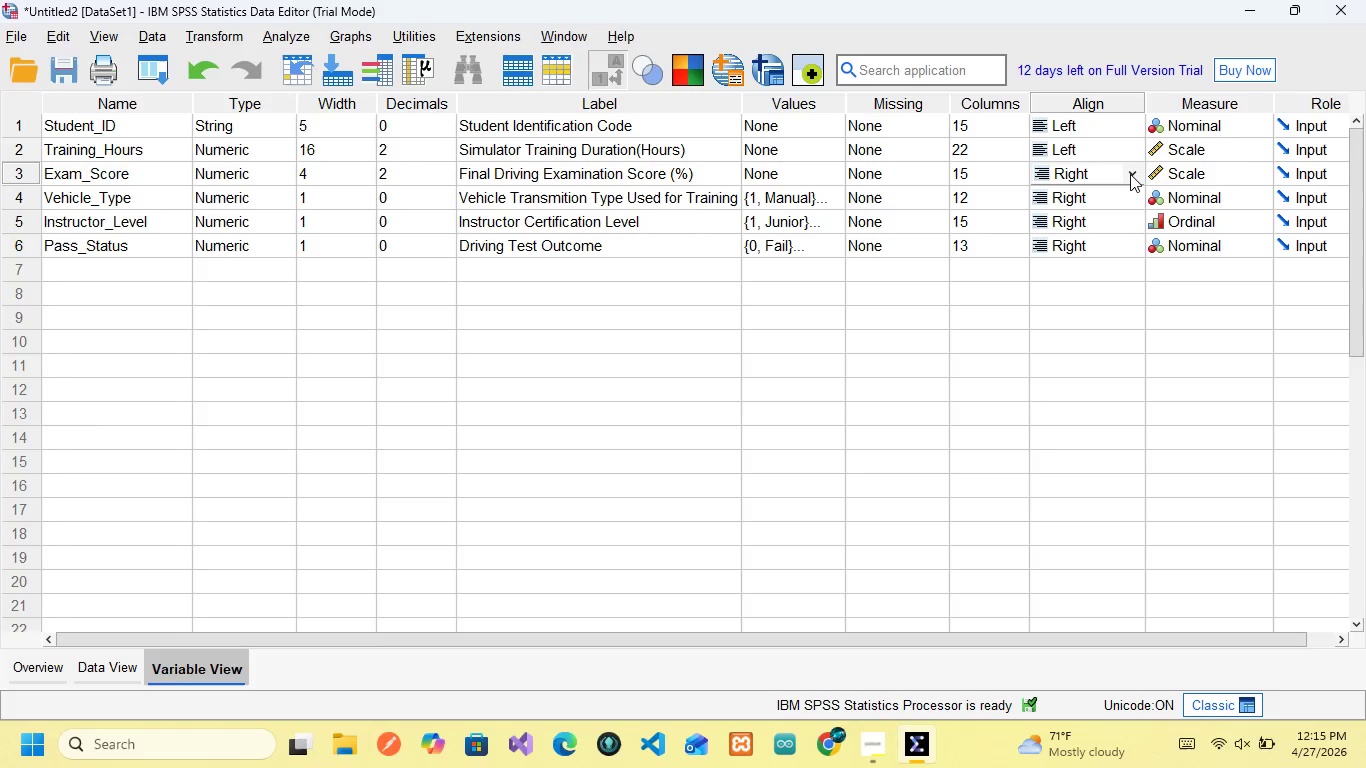 
double_click([1130, 174])
 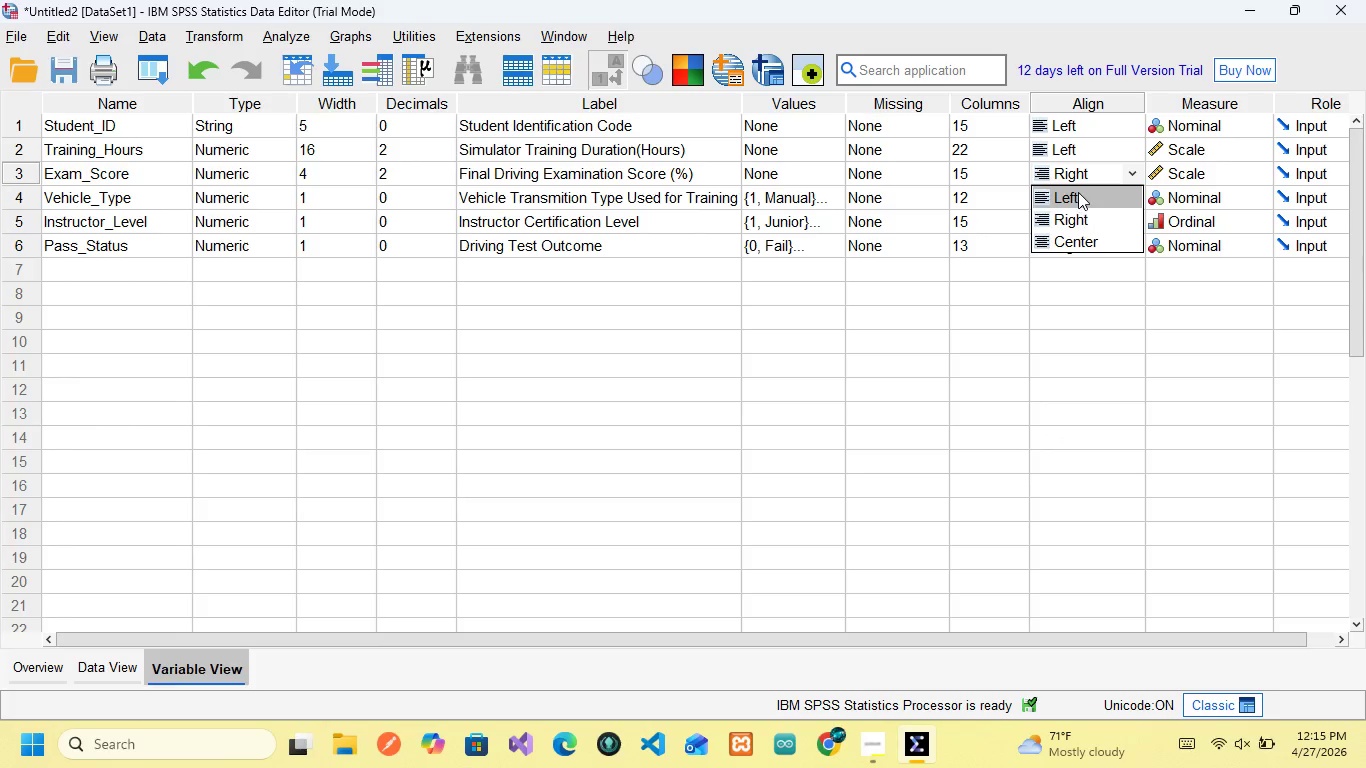 
left_click([1078, 192])
 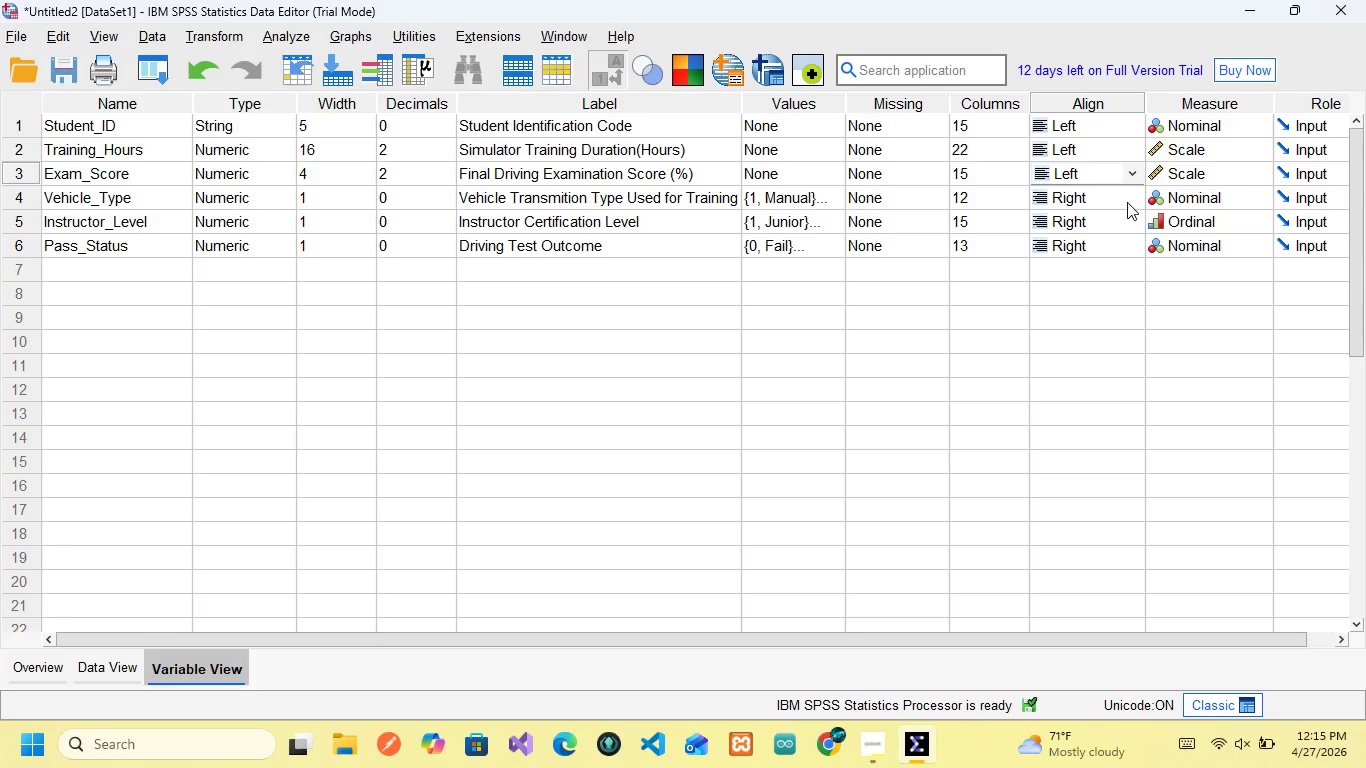 
left_click([1127, 202])
 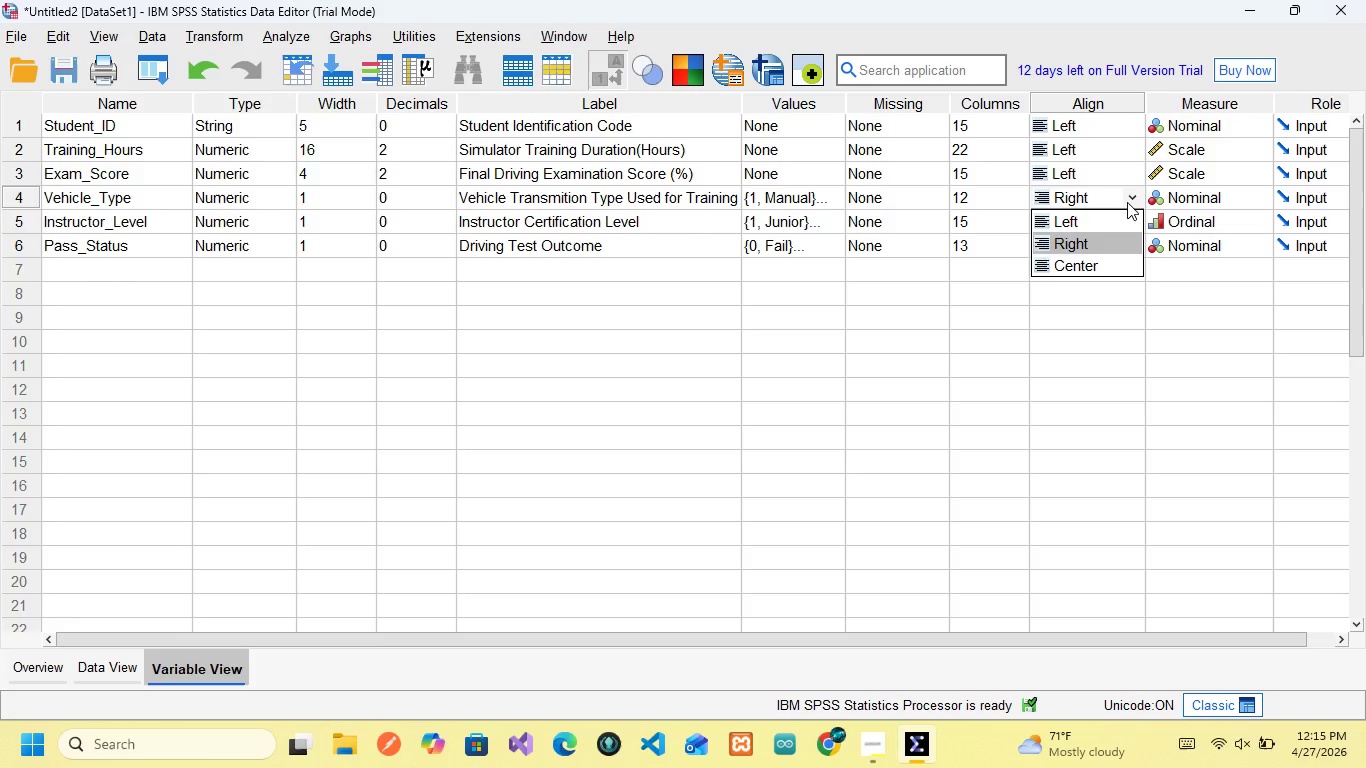 
left_click([1127, 202])
 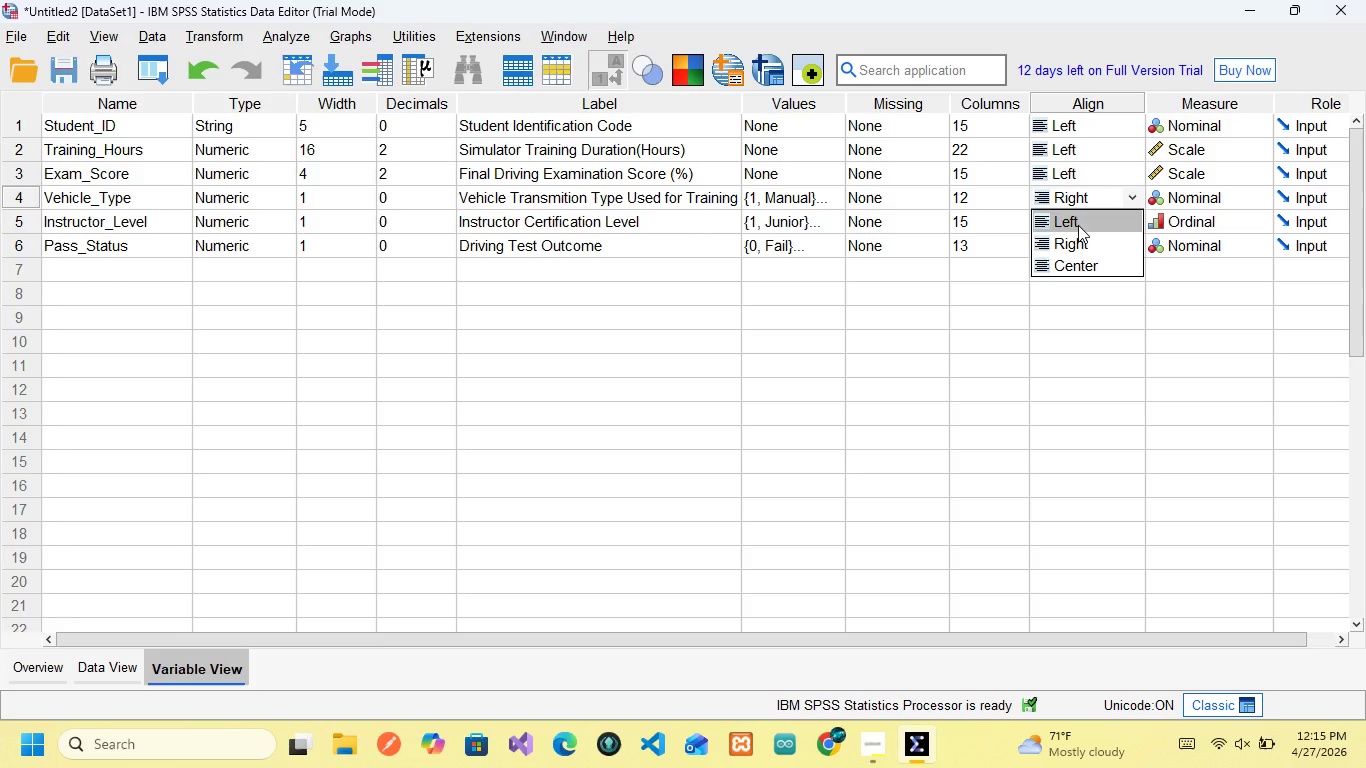 
left_click([1078, 225])
 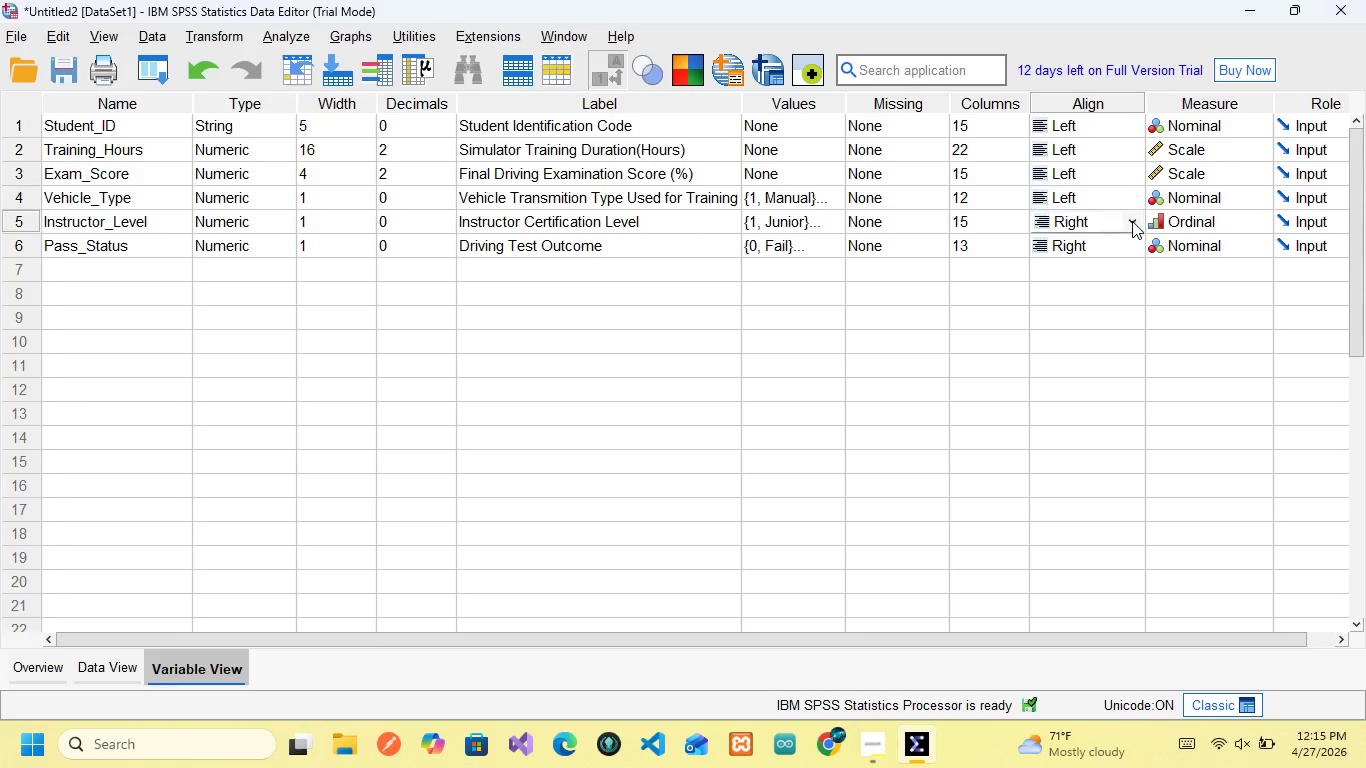 
double_click([1132, 221])
 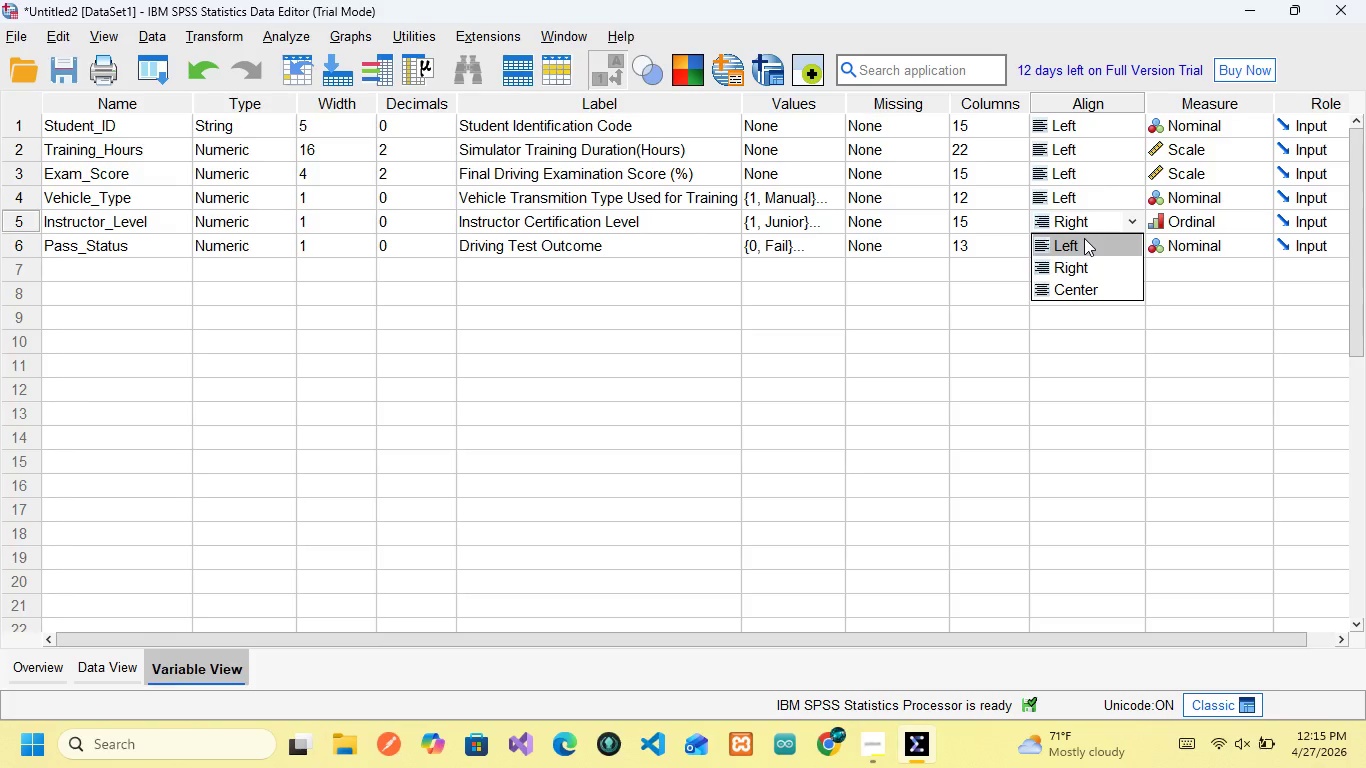 
left_click([1084, 238])
 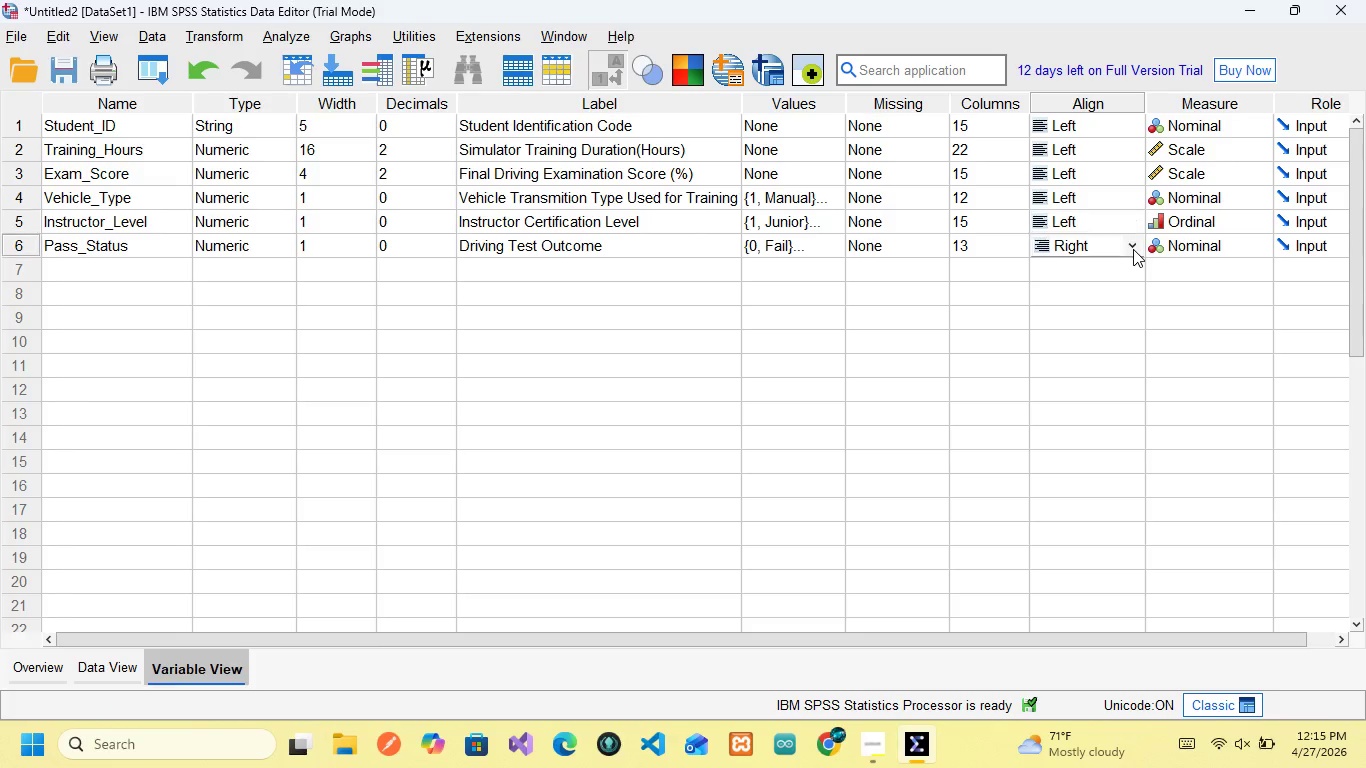 
double_click([1133, 249])
 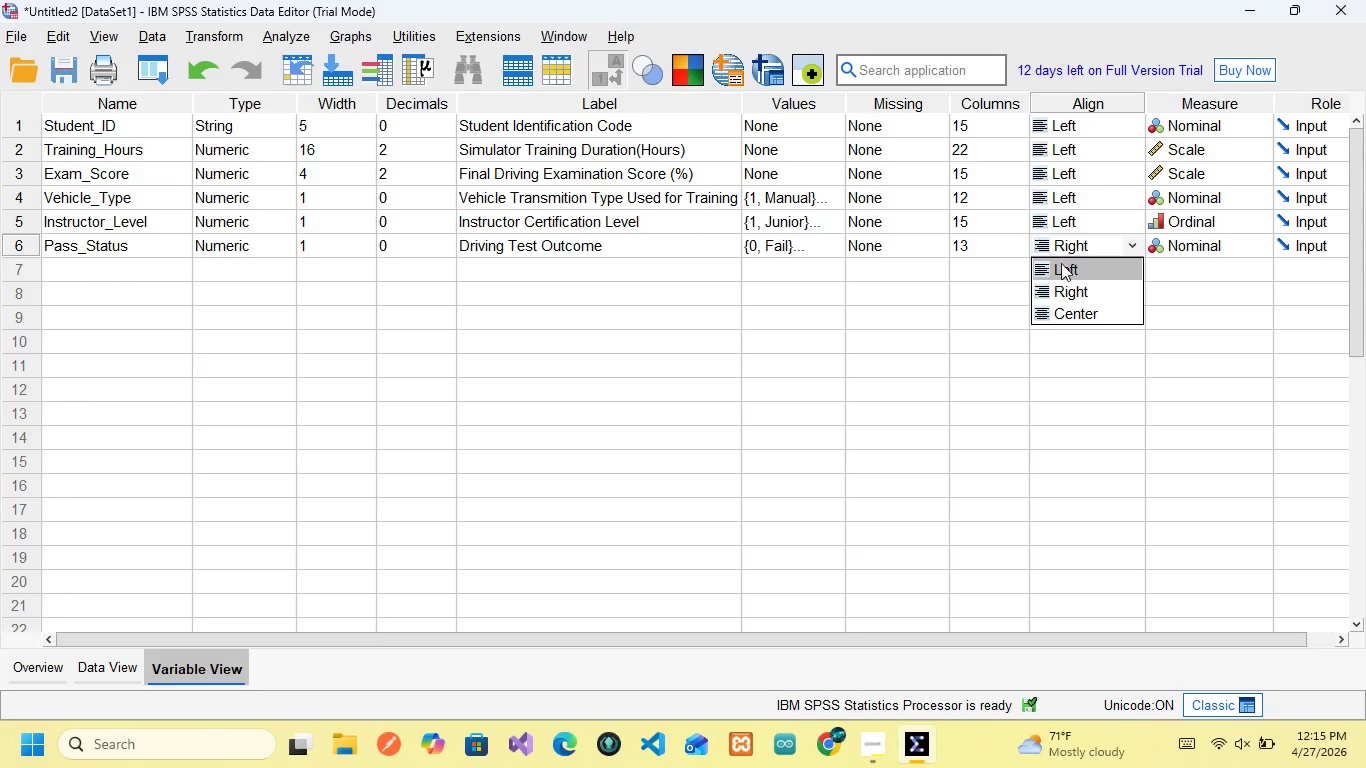 
left_click([1061, 263])
 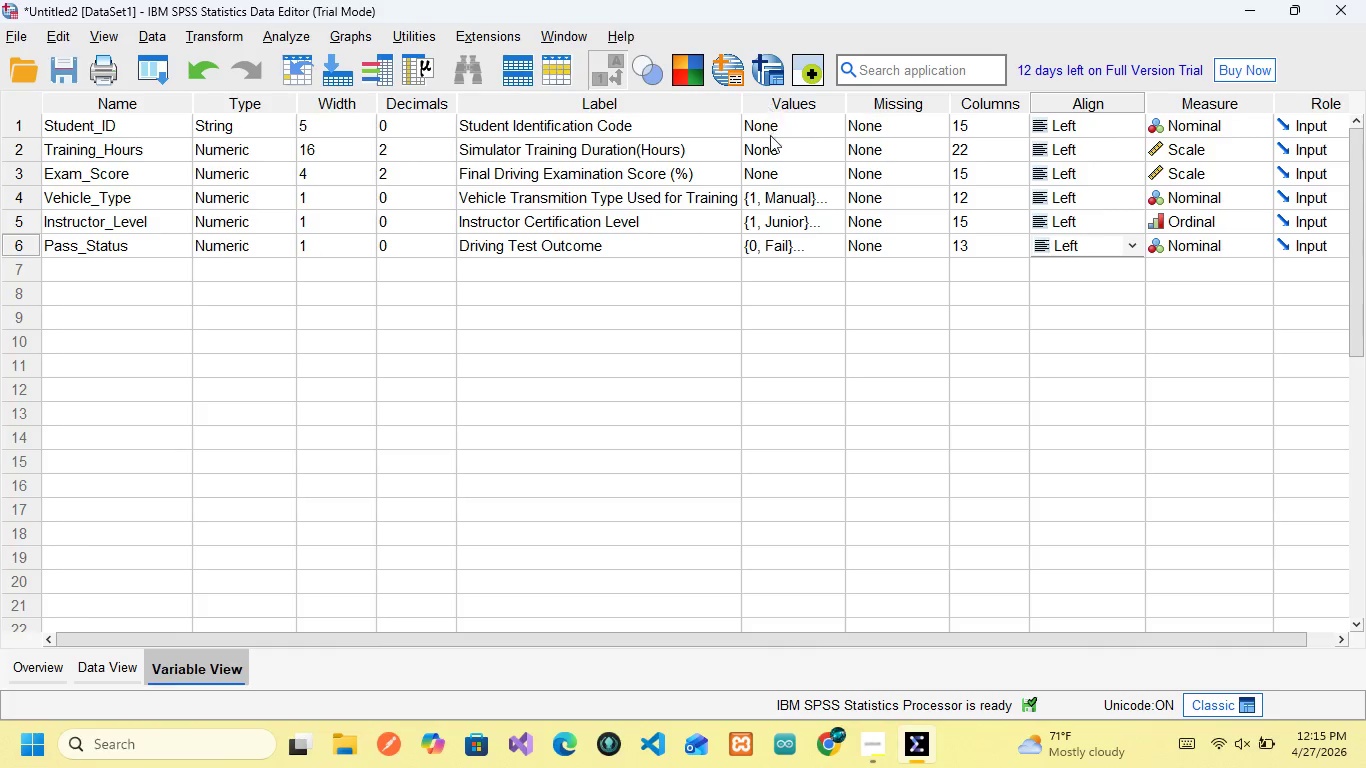 
wait(17.77)
 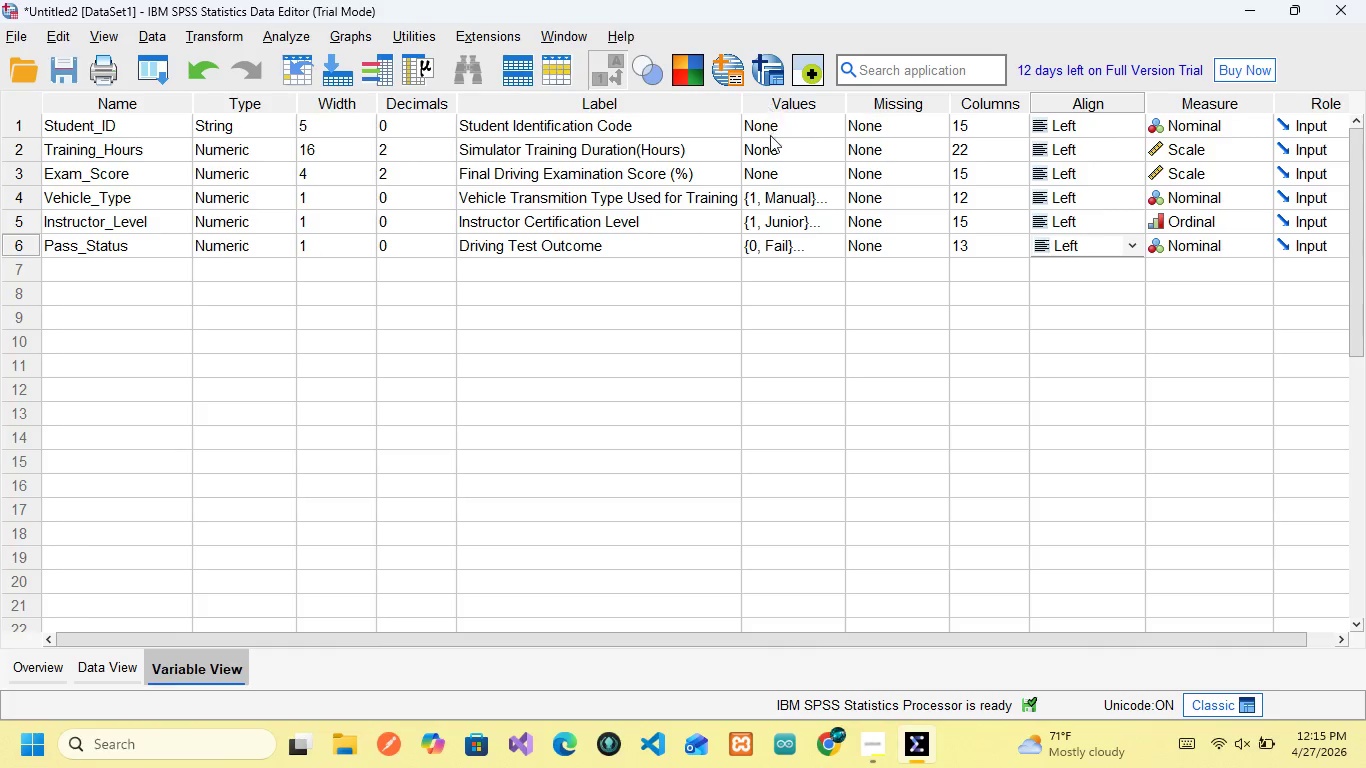 
scroll: coordinate [1217, 234], scroll_direction: down, amount: 3.0
 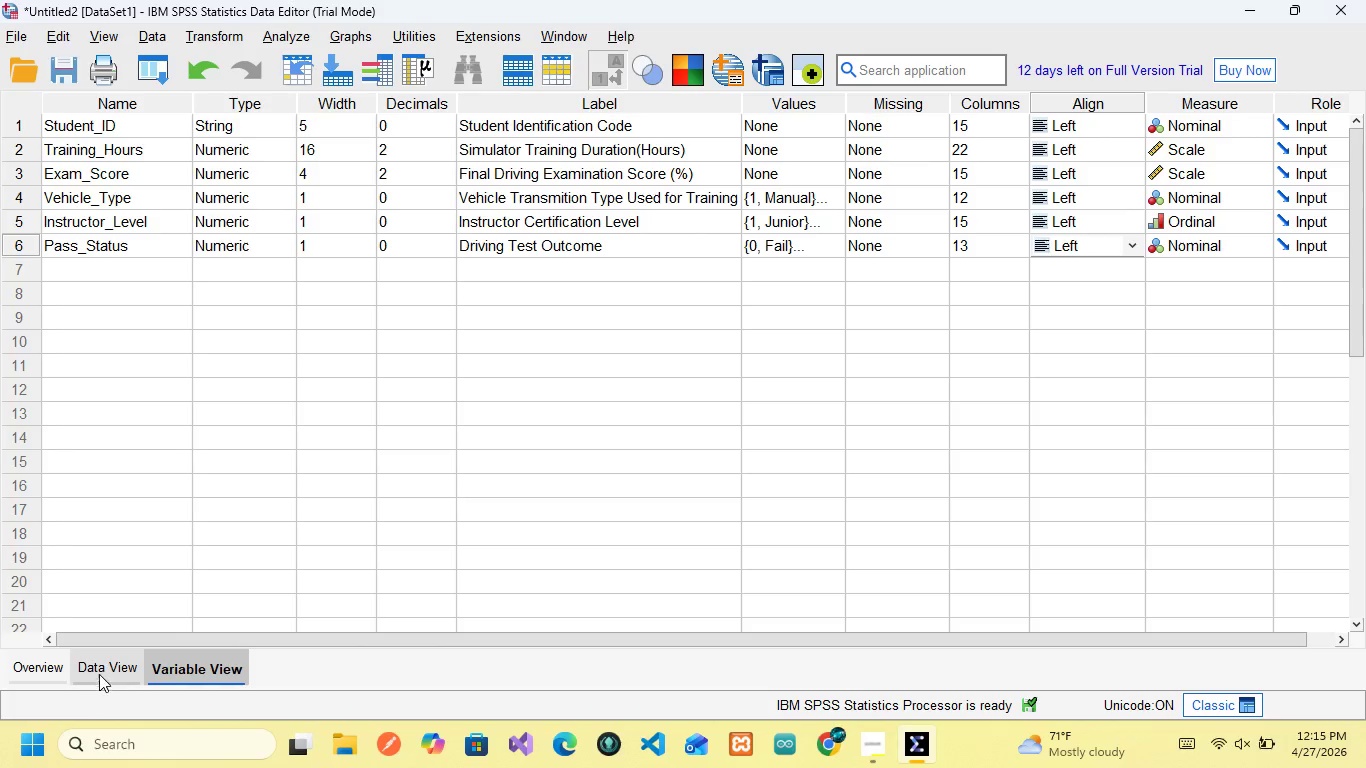 
left_click([99, 666])
 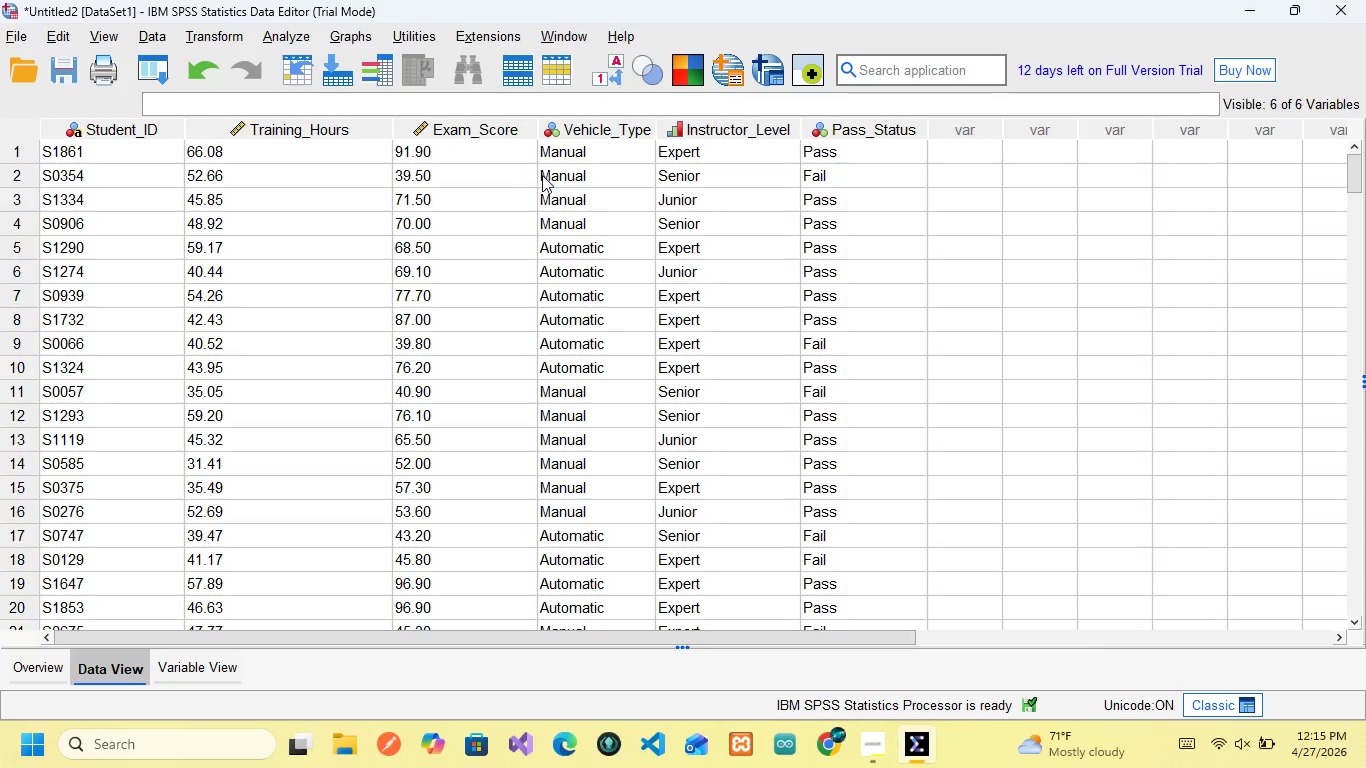 
wait(7.94)
 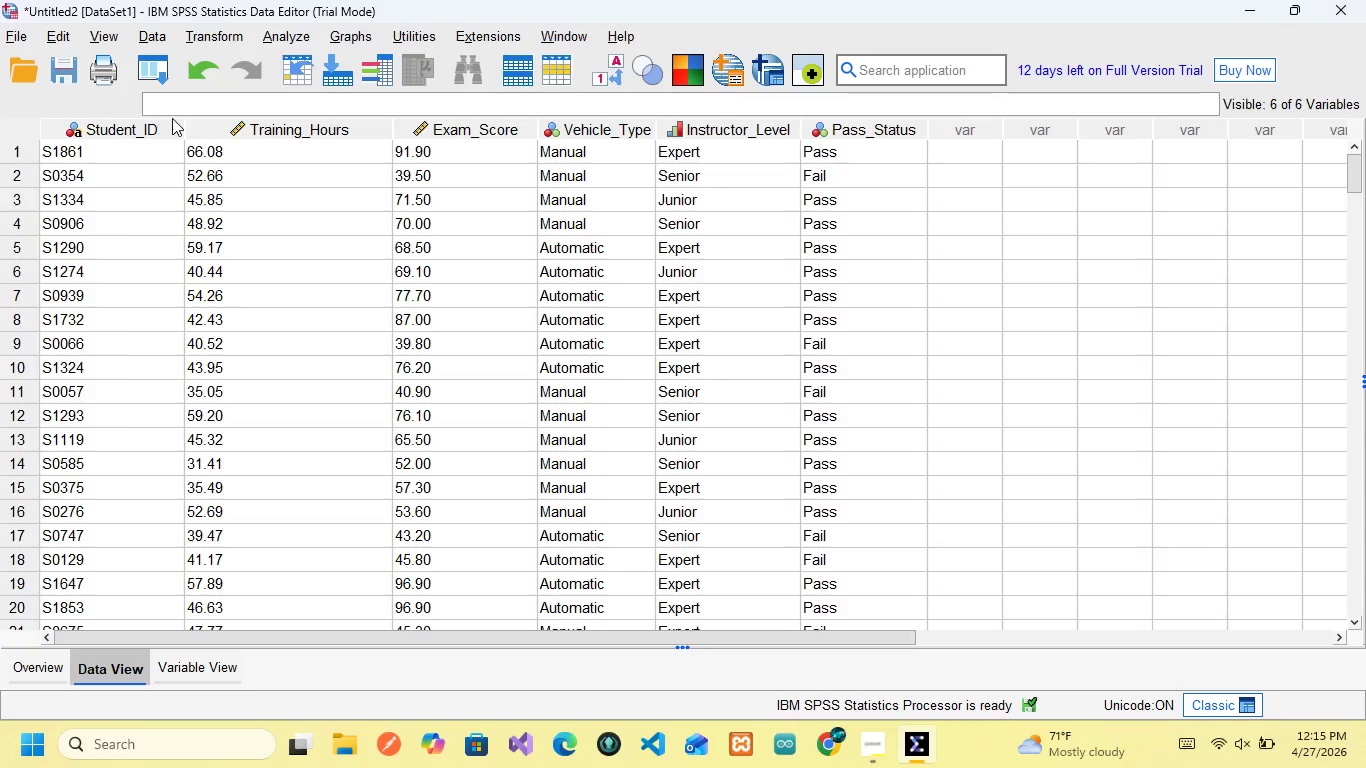 
left_click([605, 73])
 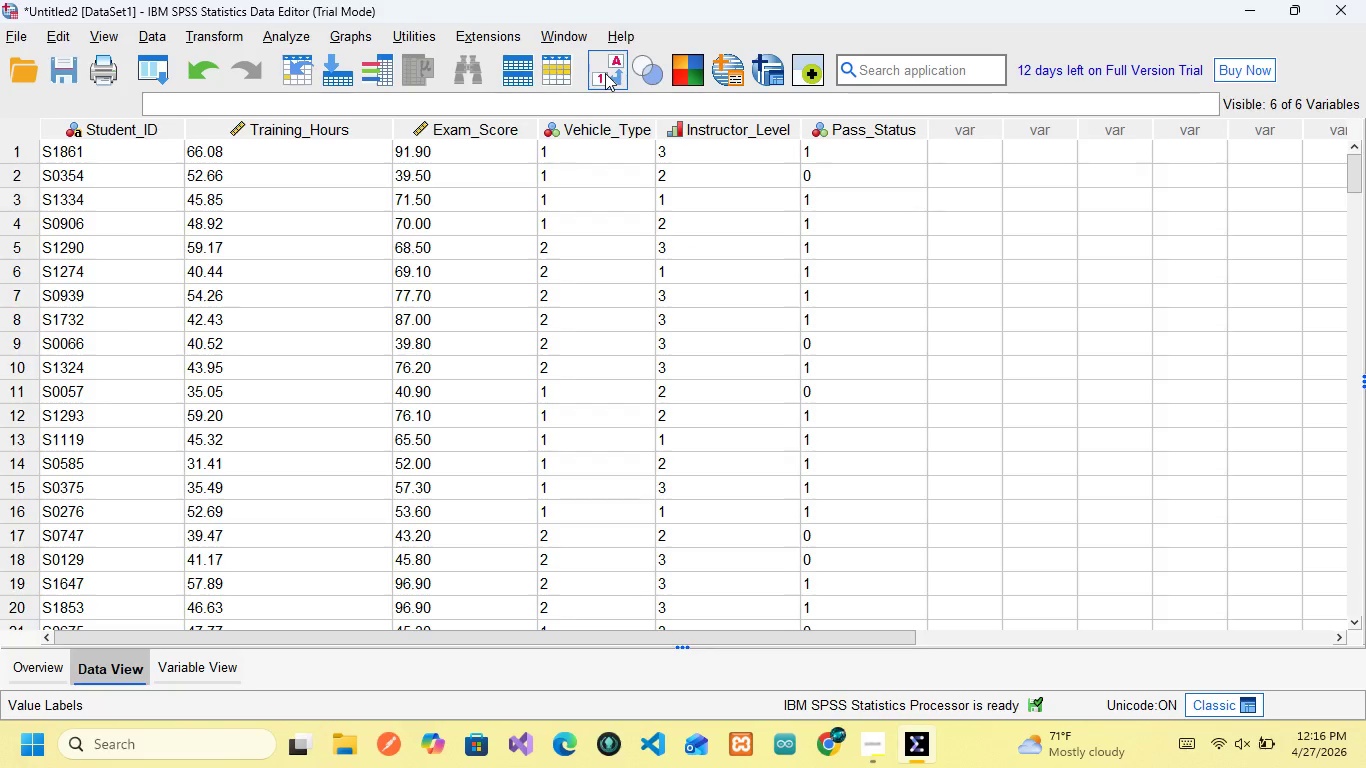 
left_click([605, 73])
 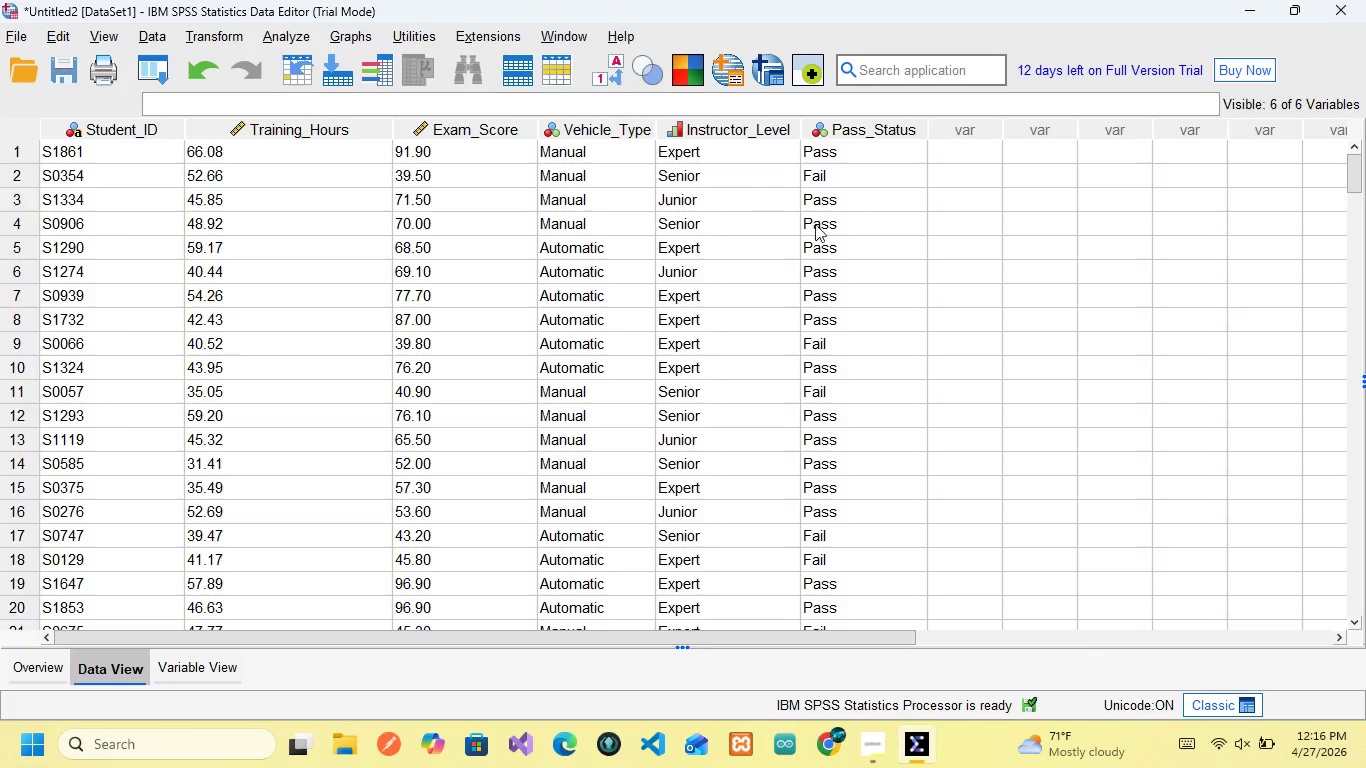 
wait(11.16)
 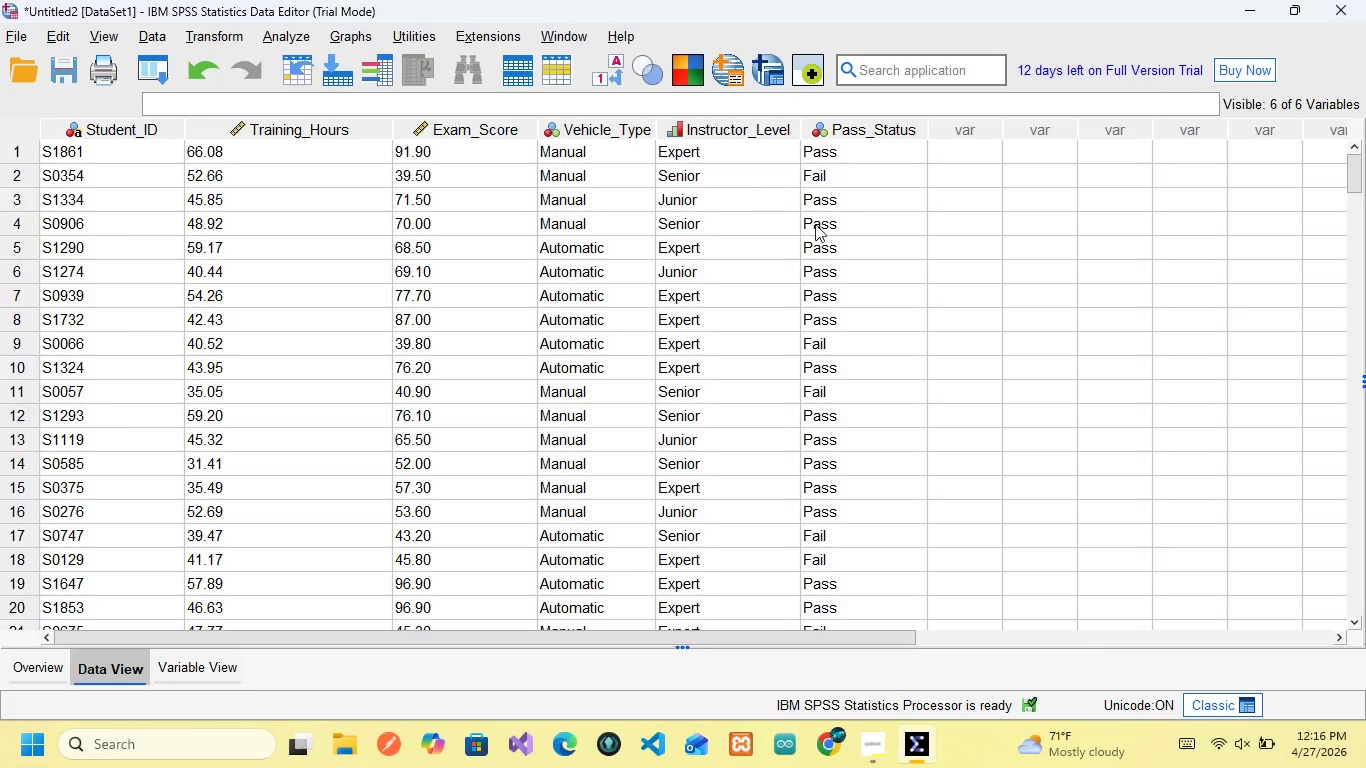 
left_click([608, 78])
 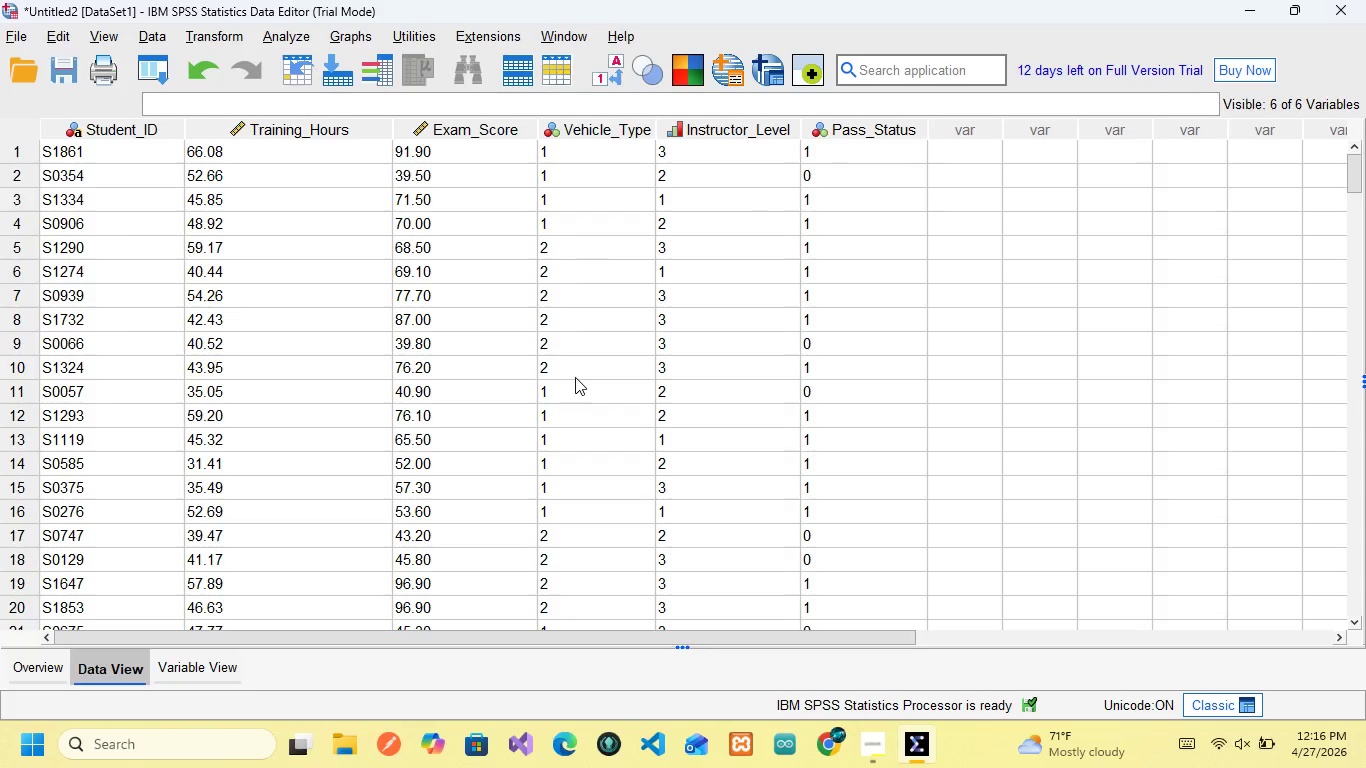 
scroll: coordinate [575, 377], scroll_direction: up, amount: 7.0
 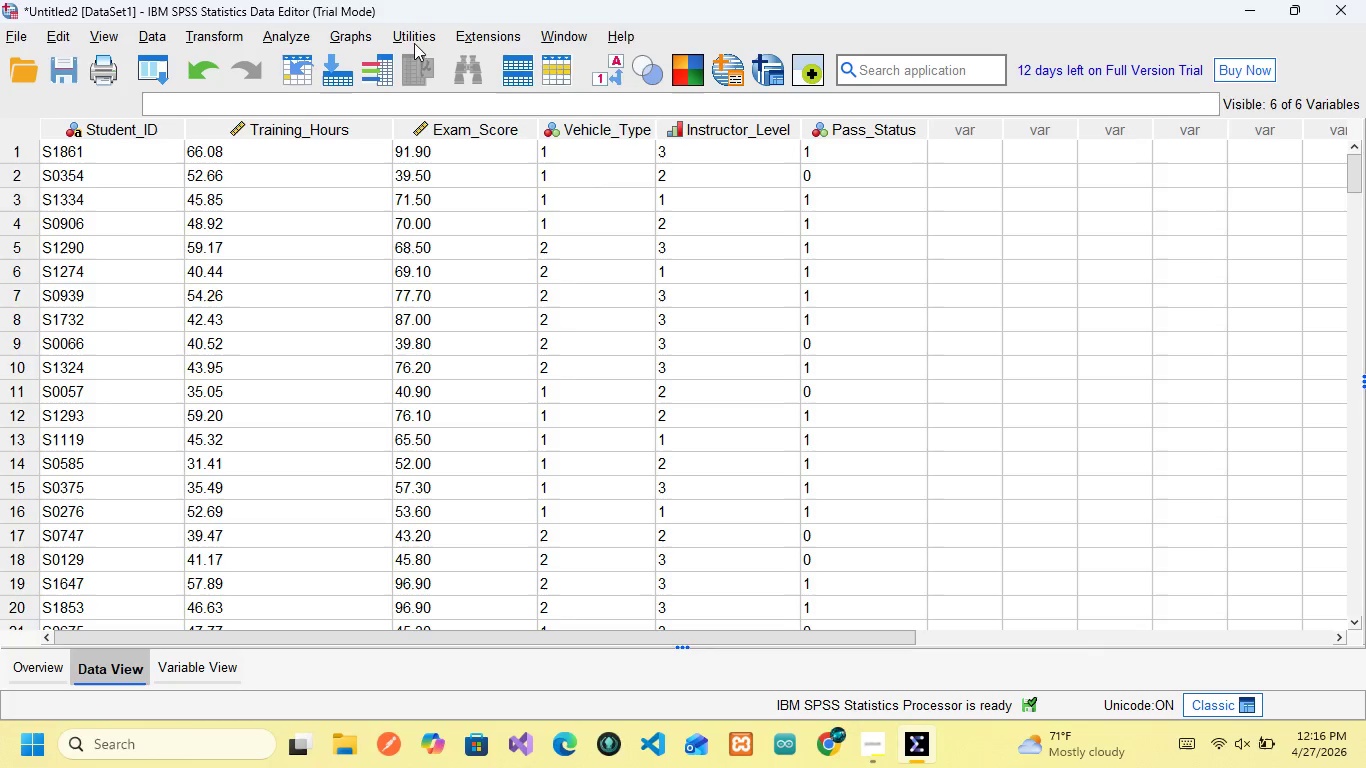 
wait(17.94)
 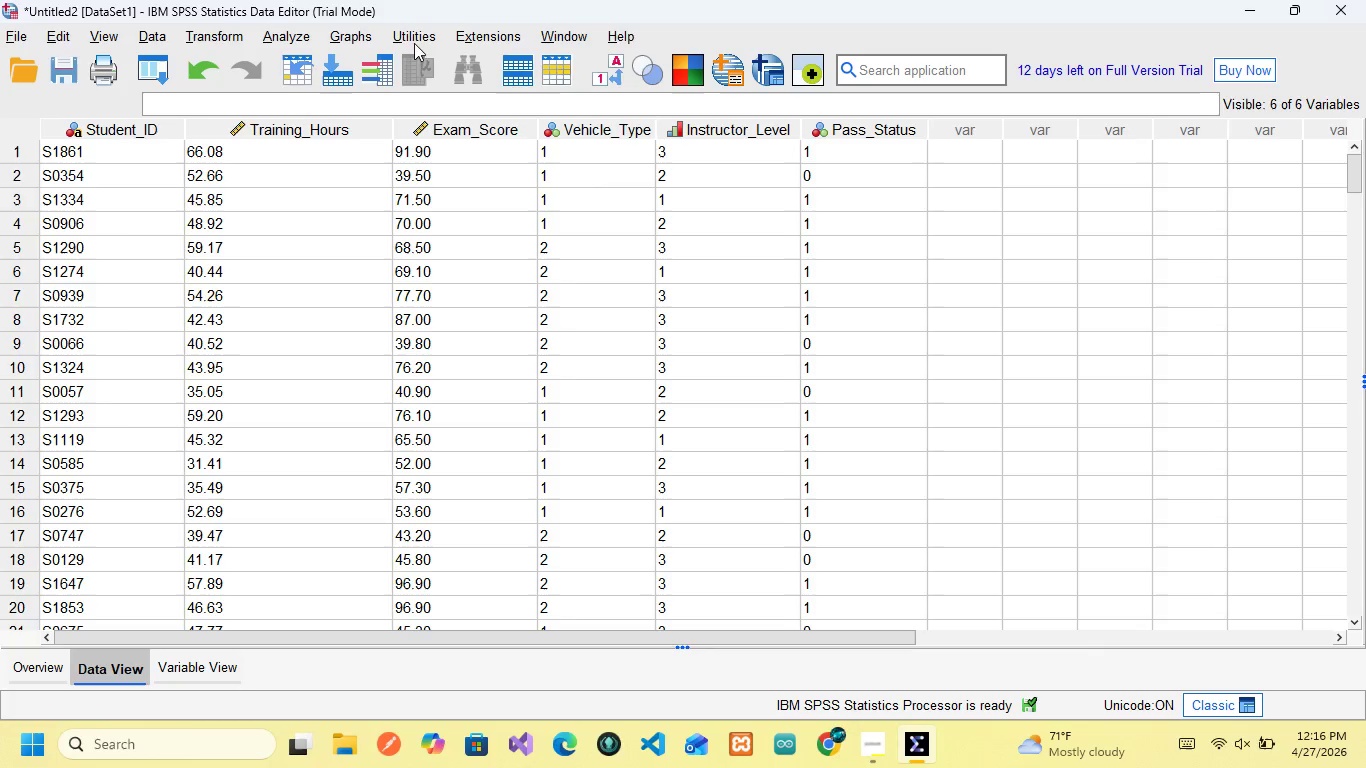 
left_click([286, 38])
 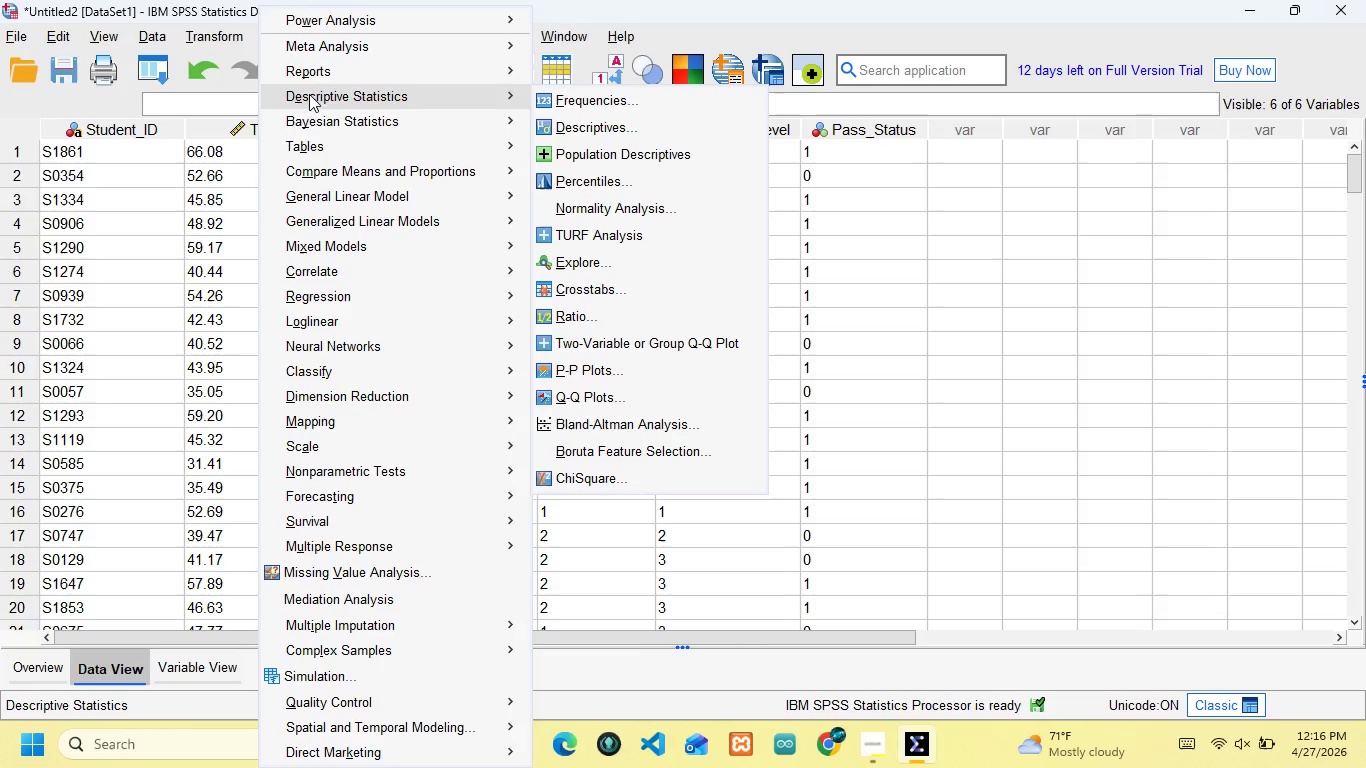 
wait(9.97)
 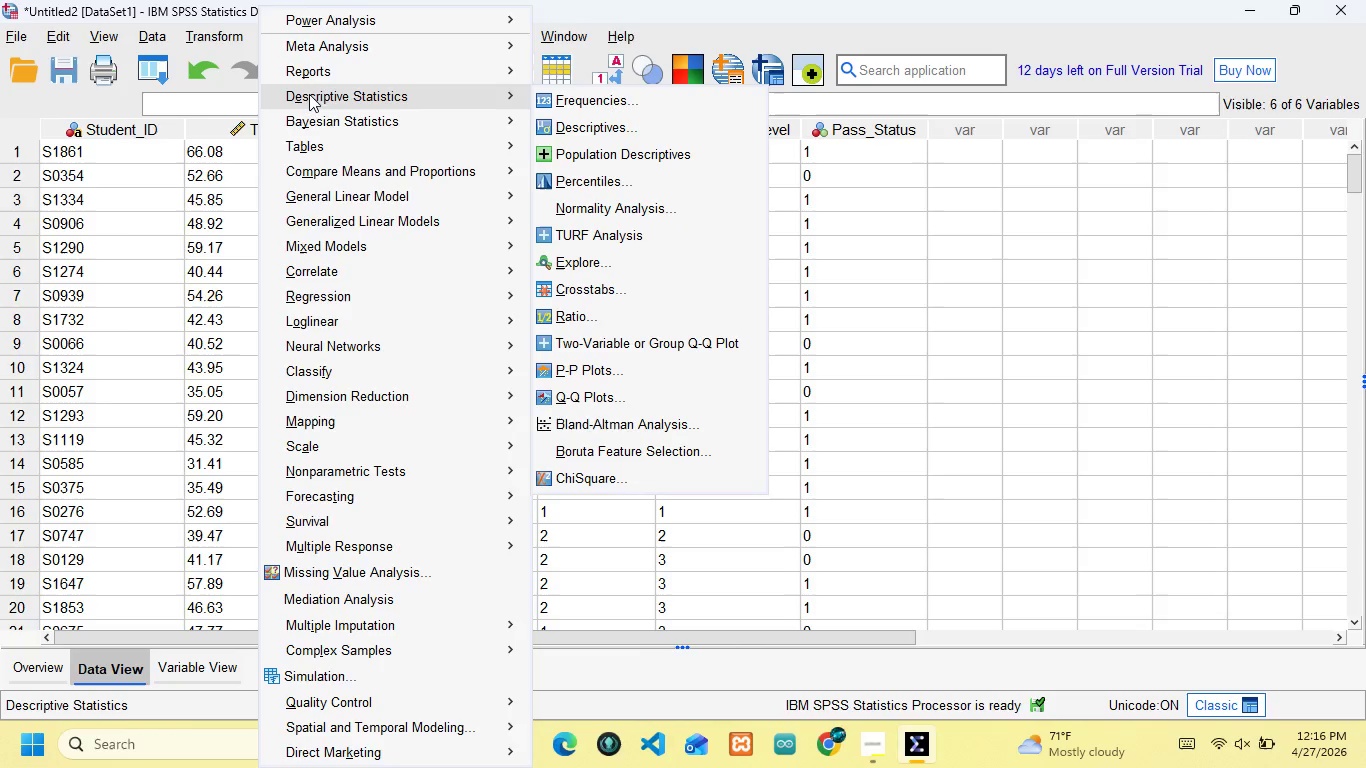 
left_click([608, 125])
 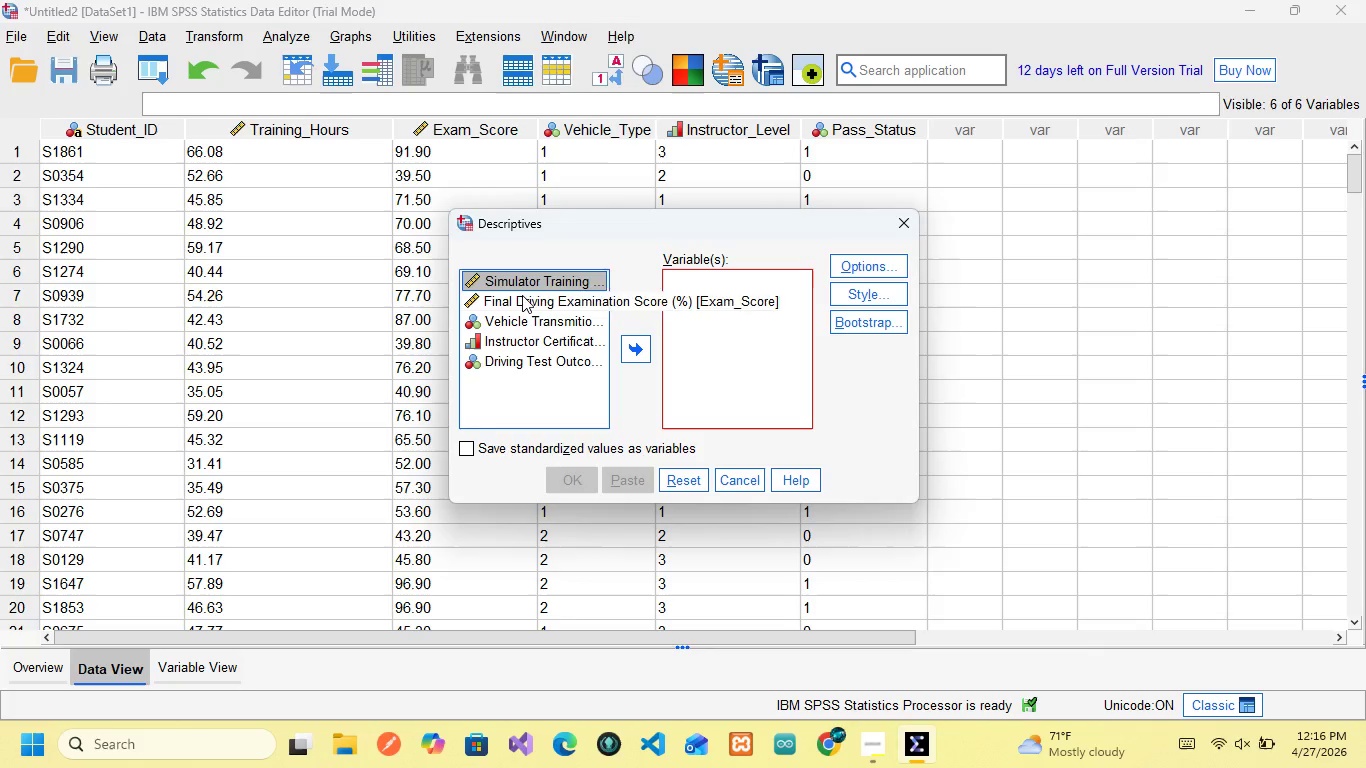 
wait(17.42)
 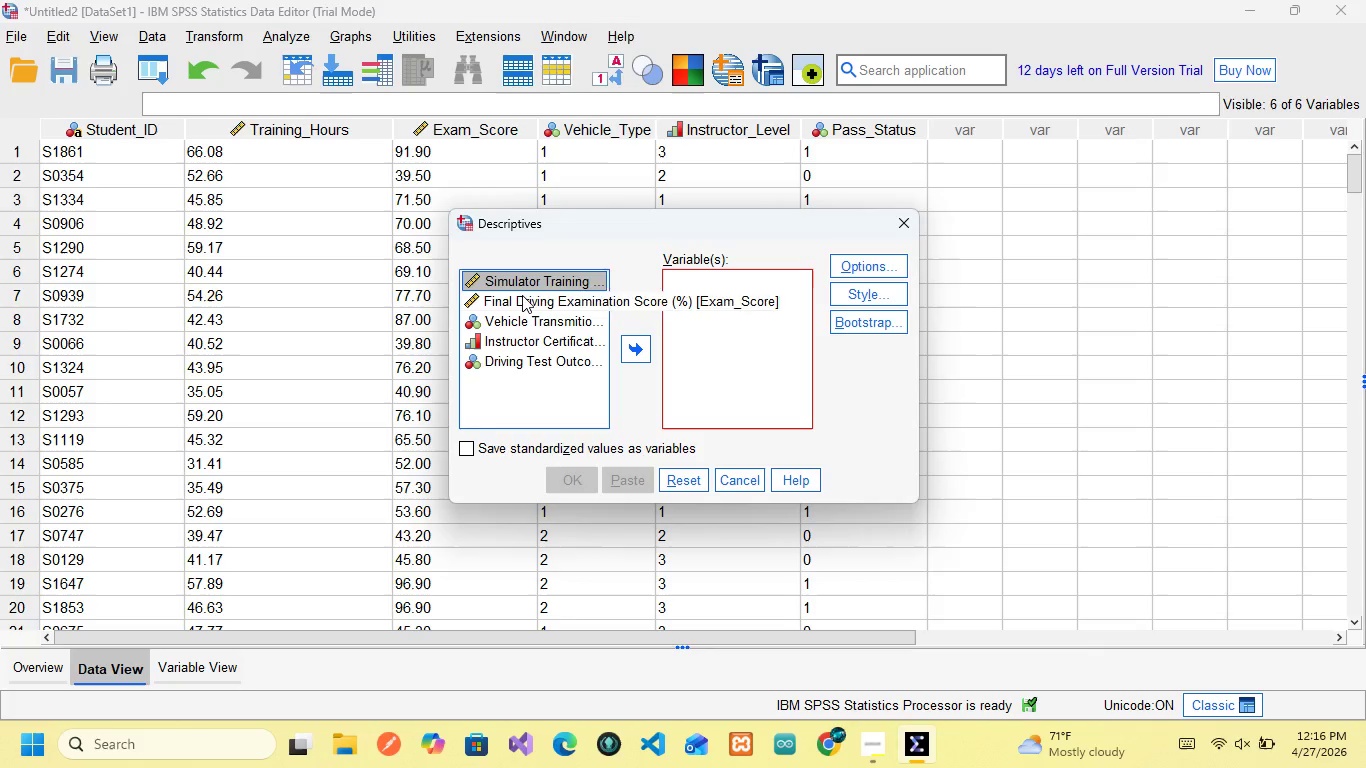 
left_click([517, 280])
 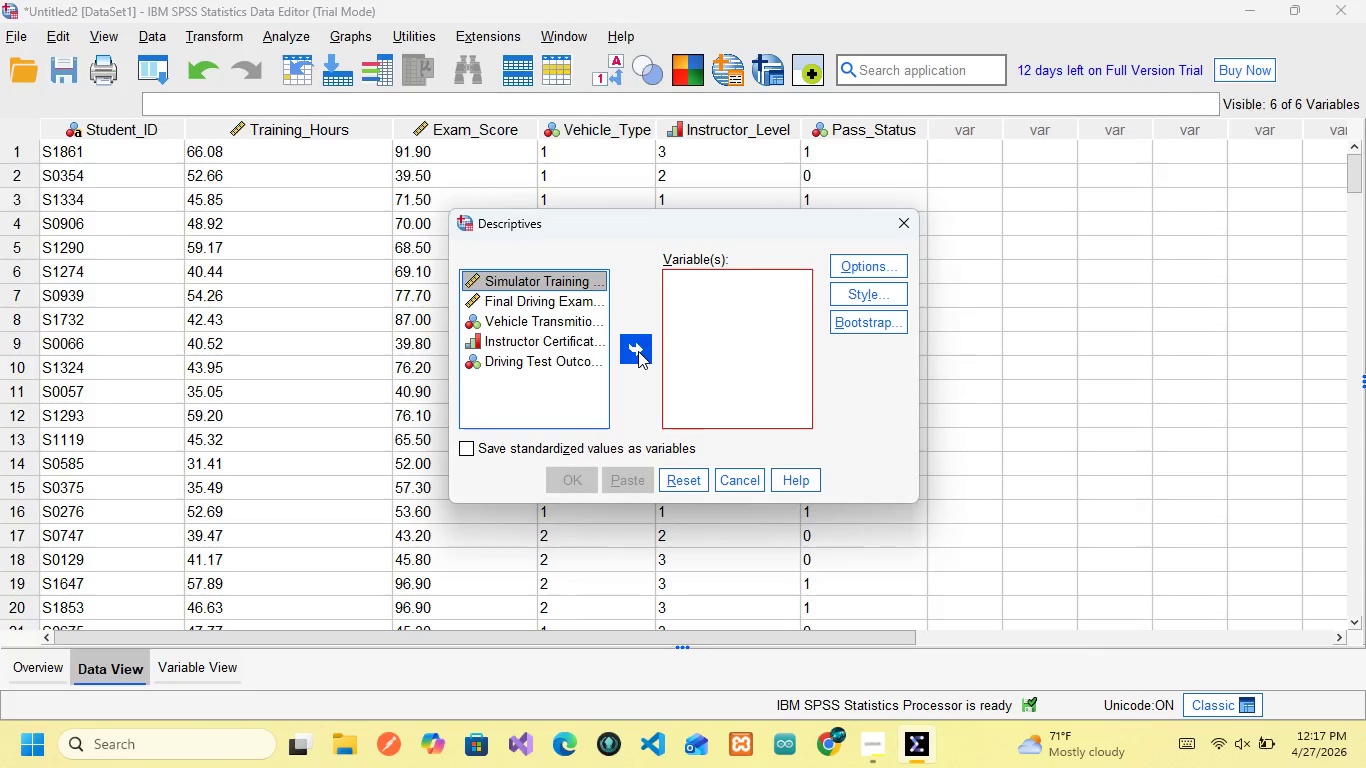 
left_click([638, 351])
 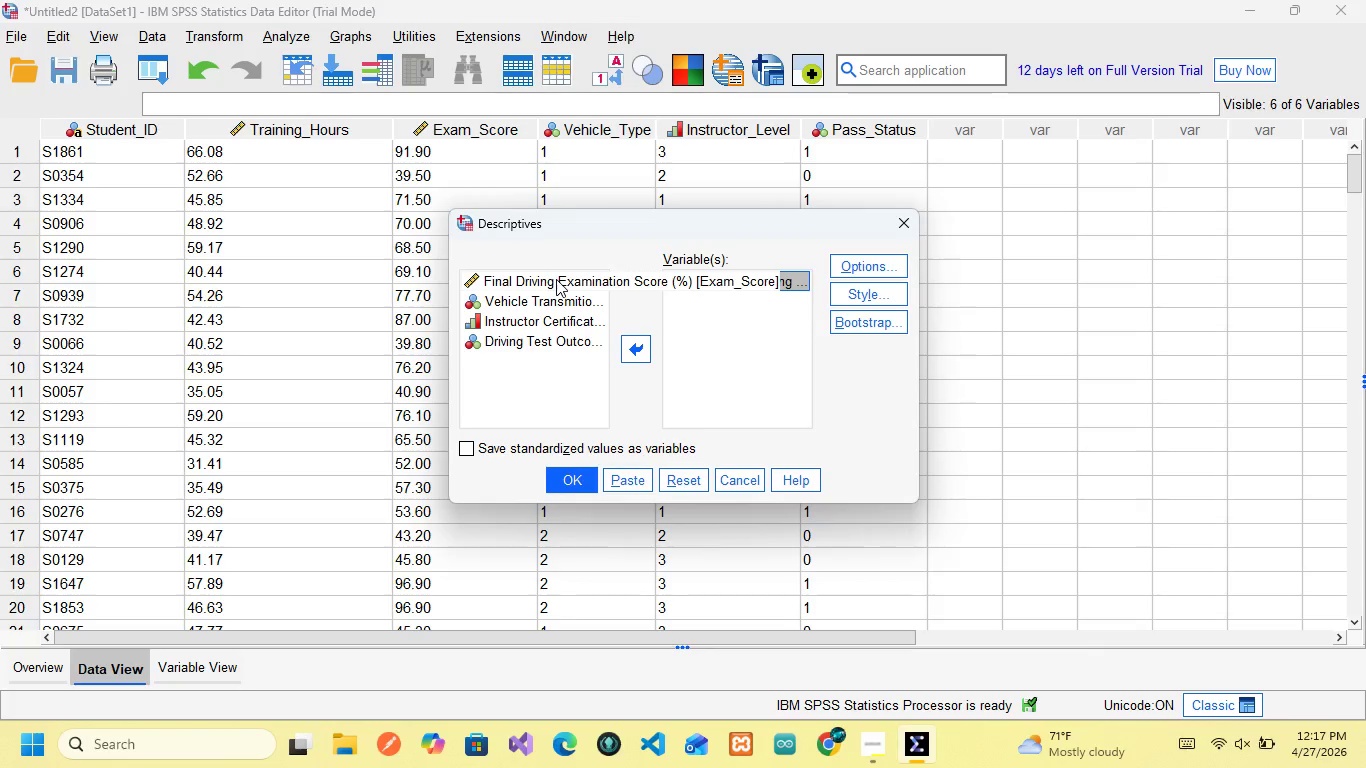 
left_click([556, 279])
 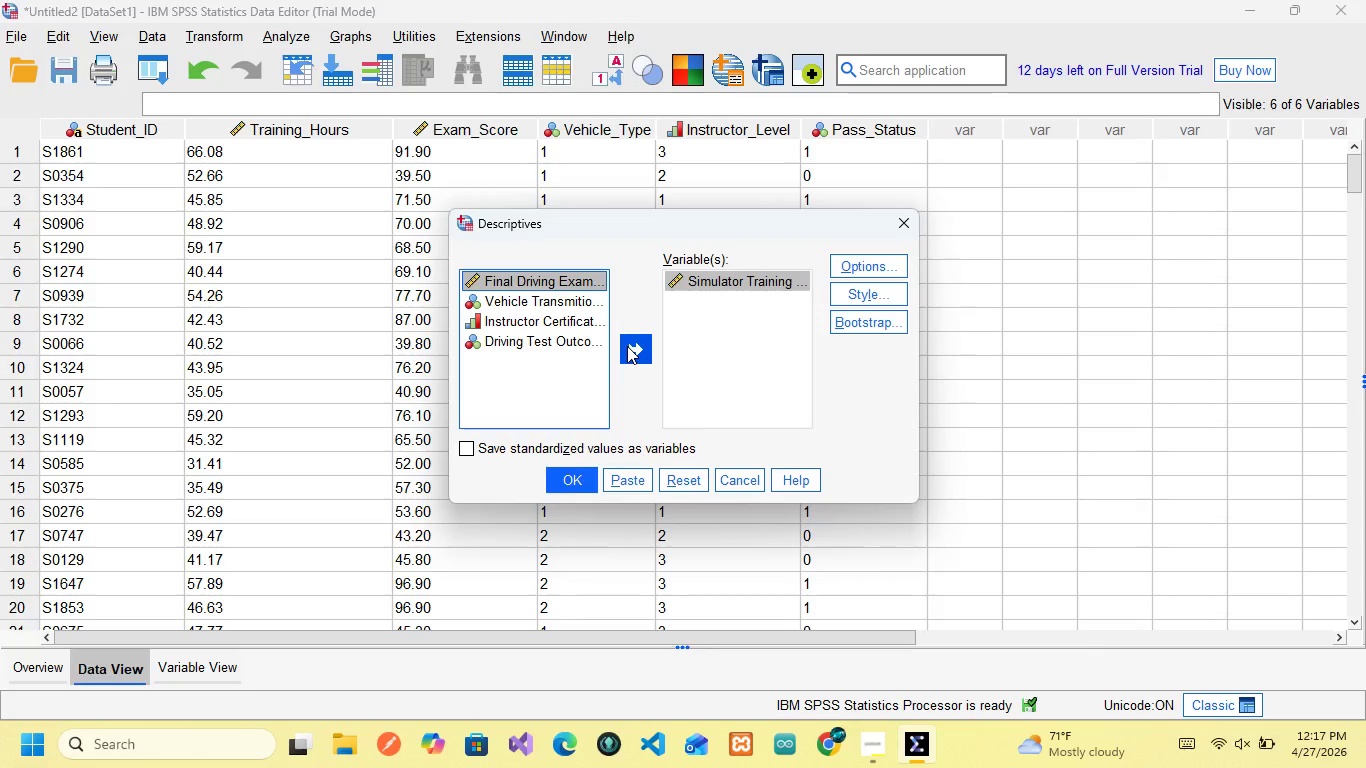 
left_click([627, 346])
 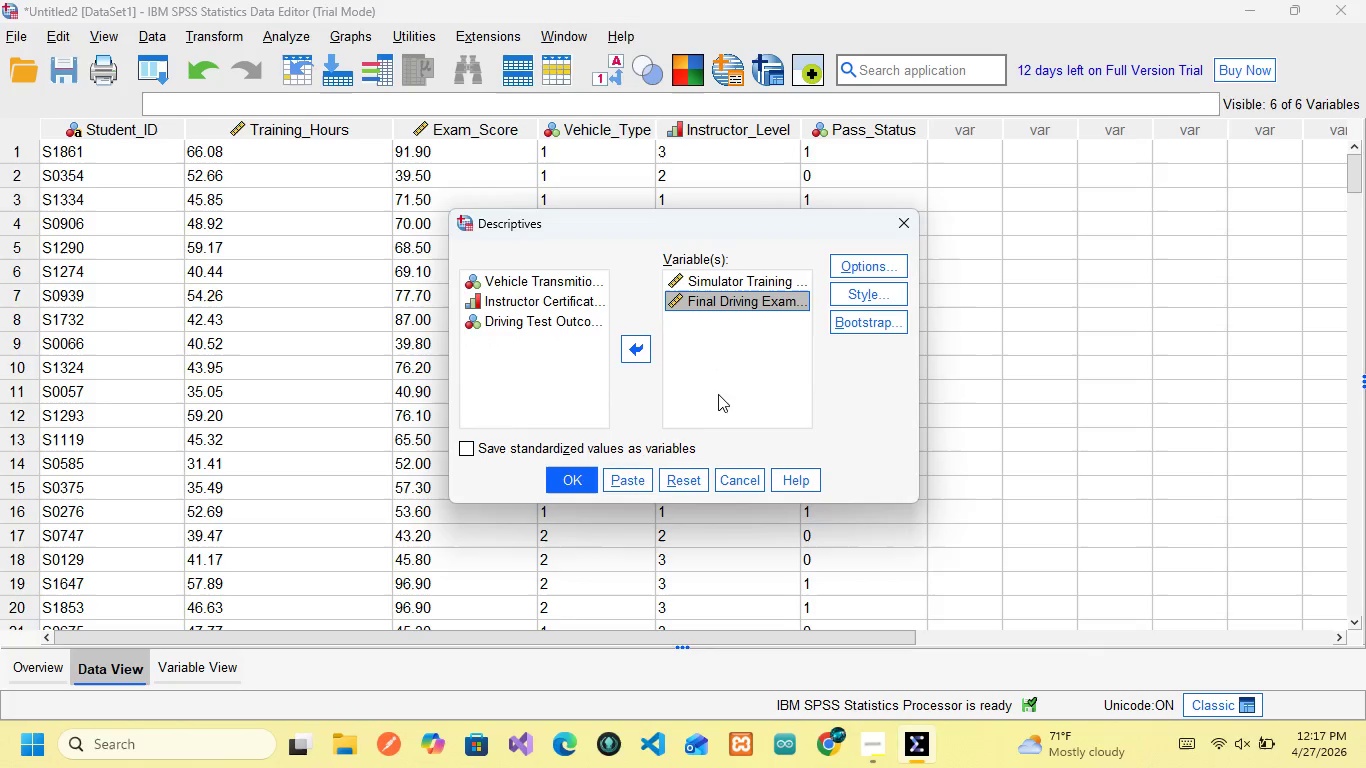 
wait(8.92)
 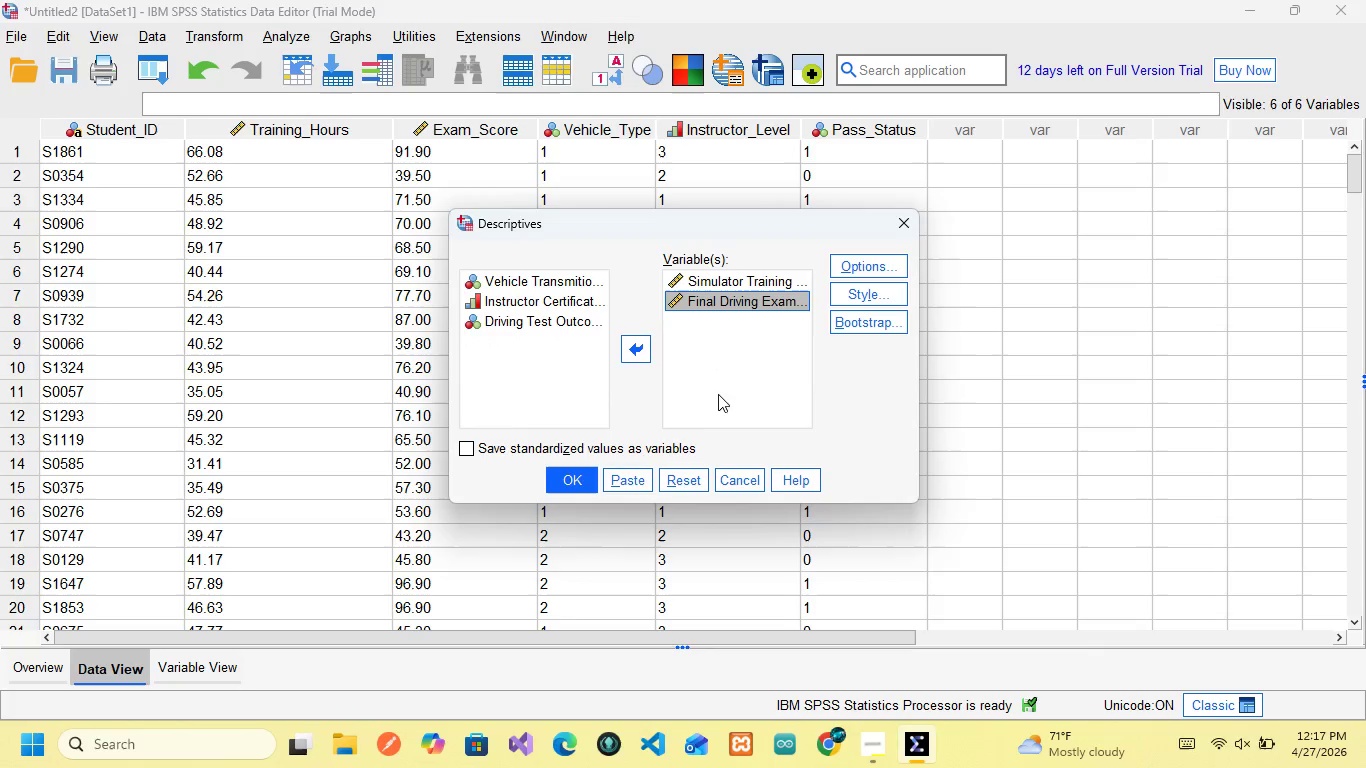 
left_click([864, 259])
 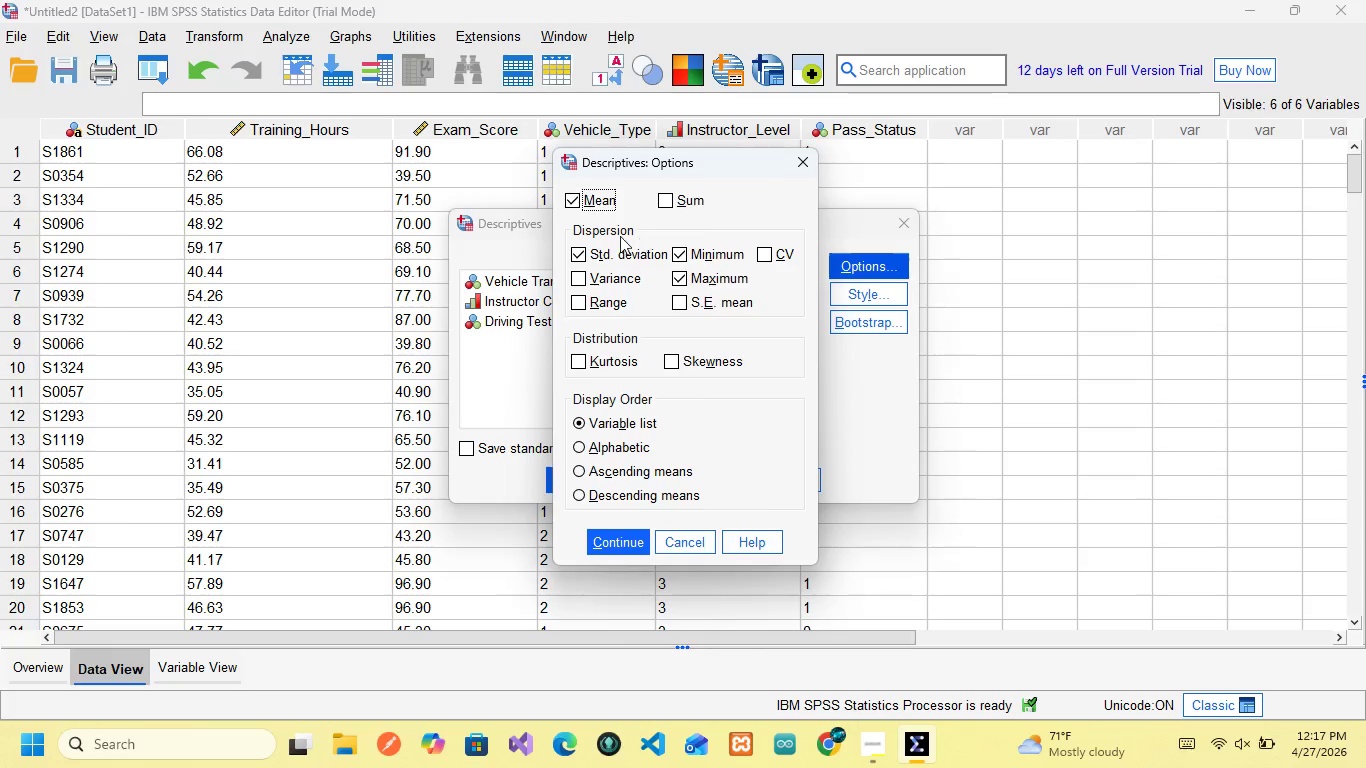 
wait(6.16)
 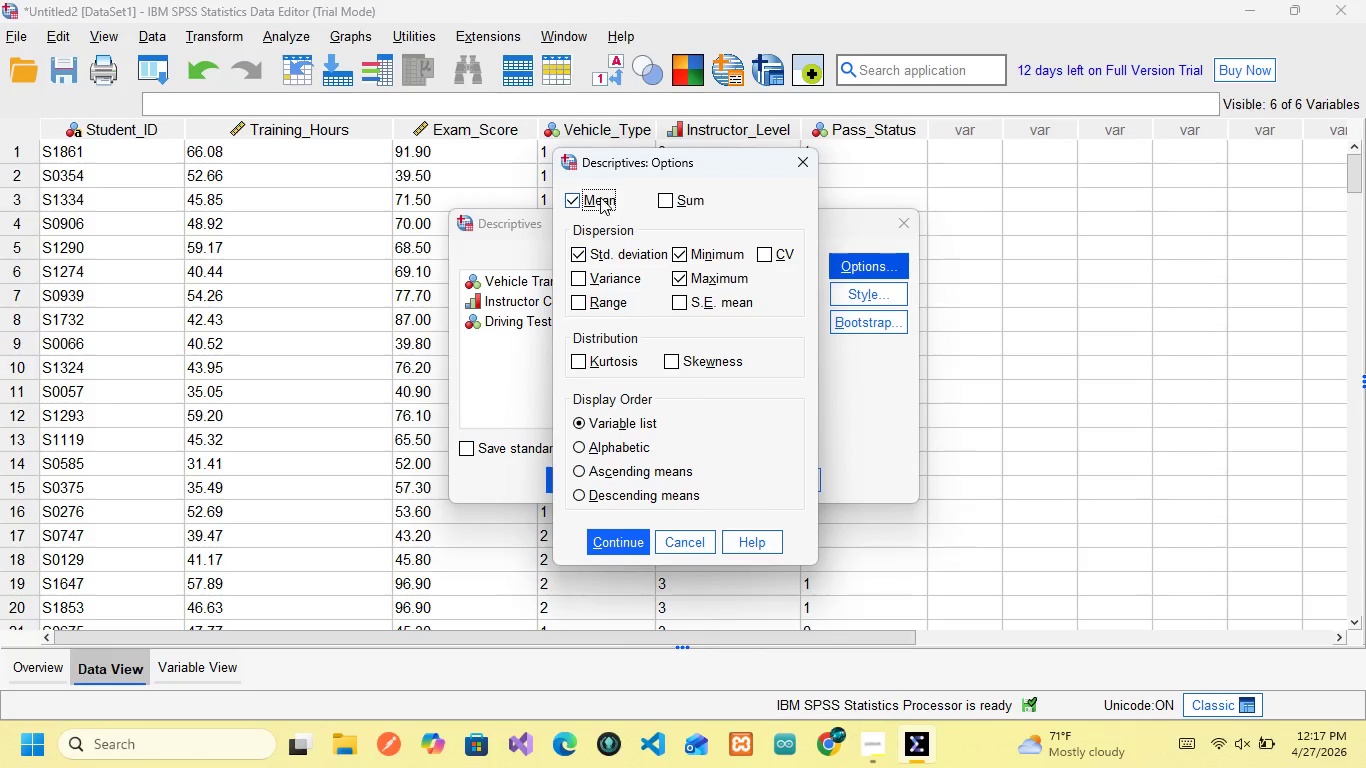 
left_click([683, 250])
 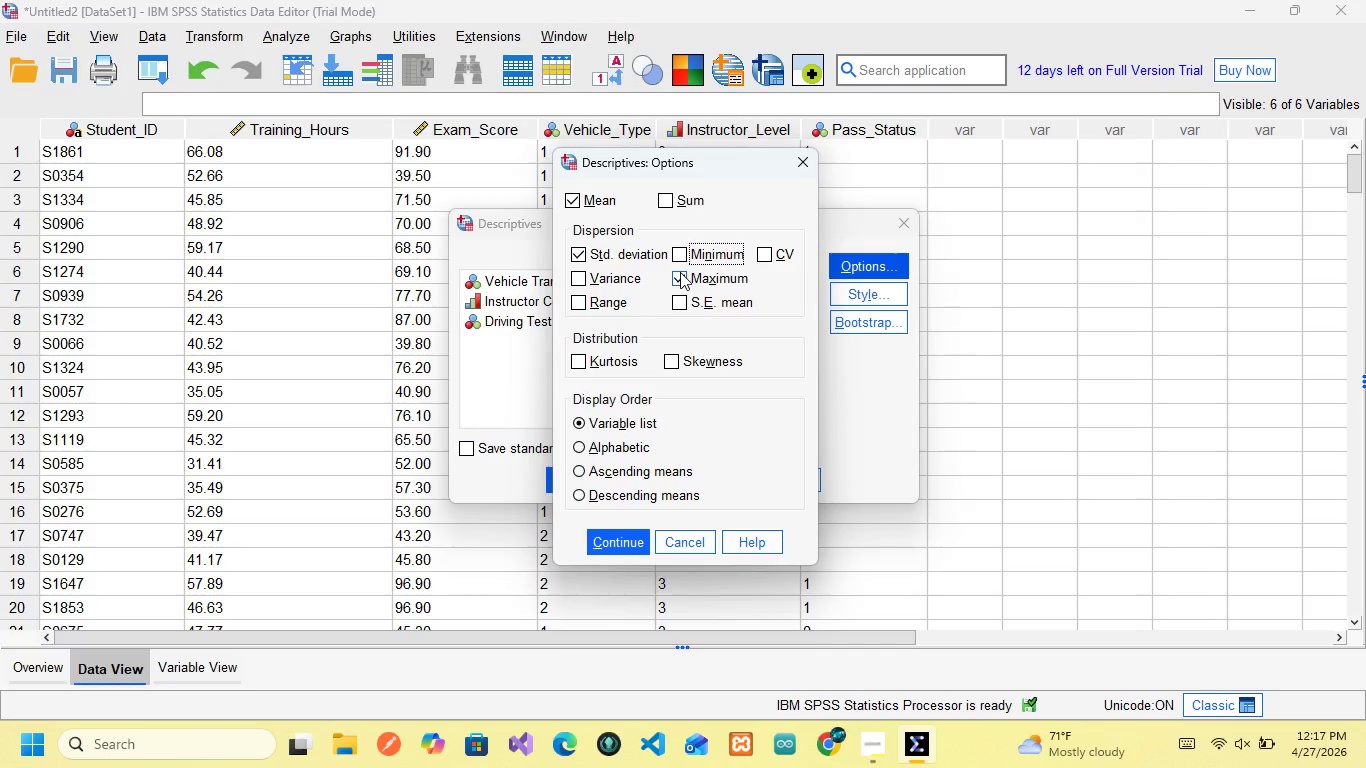 
left_click([680, 272])
 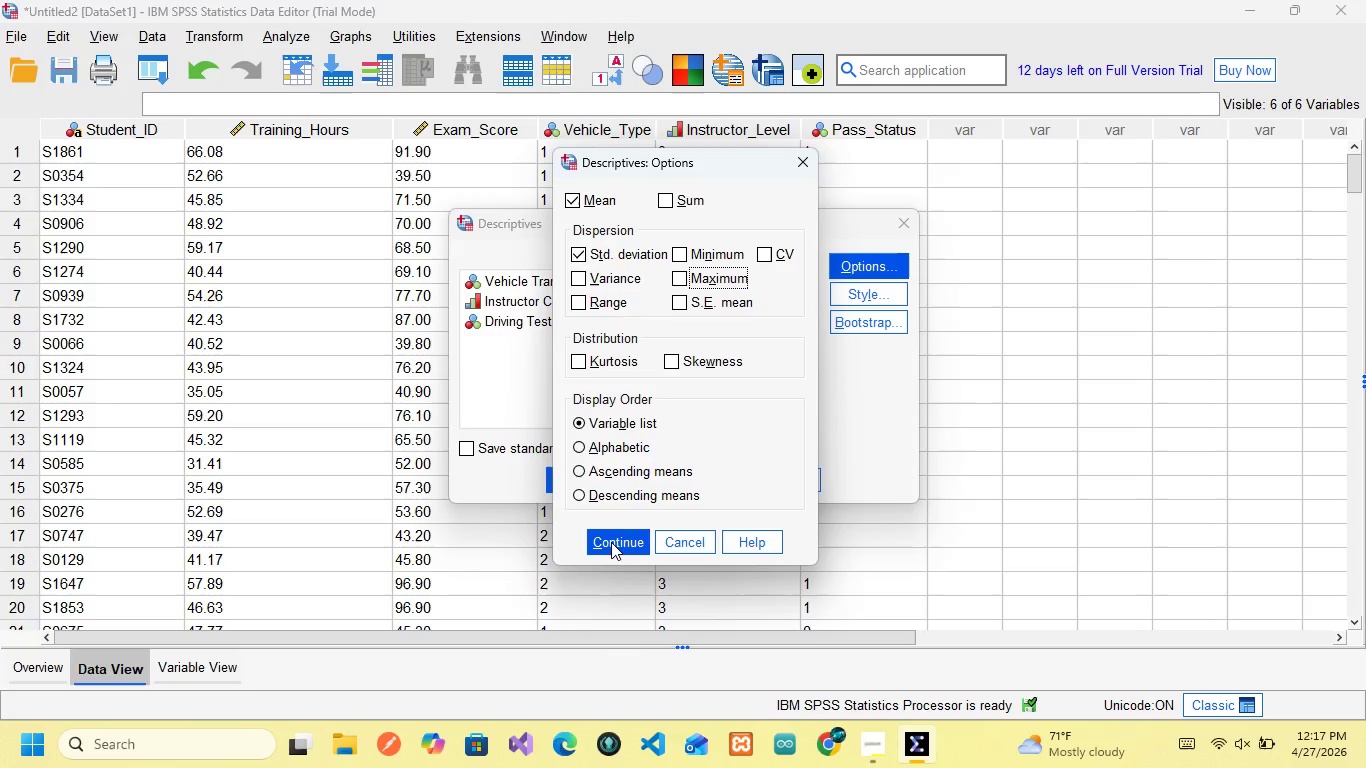 
left_click([611, 542])
 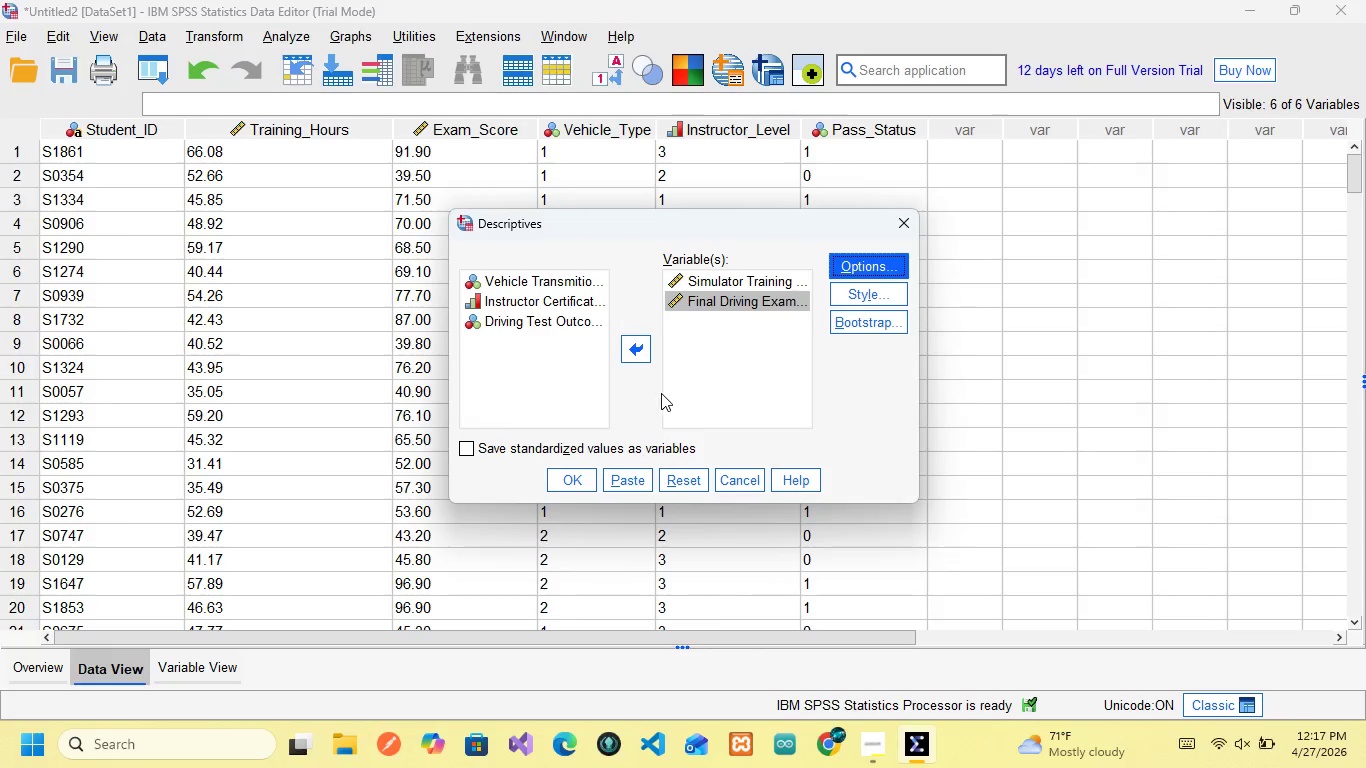 
wait(9.81)
 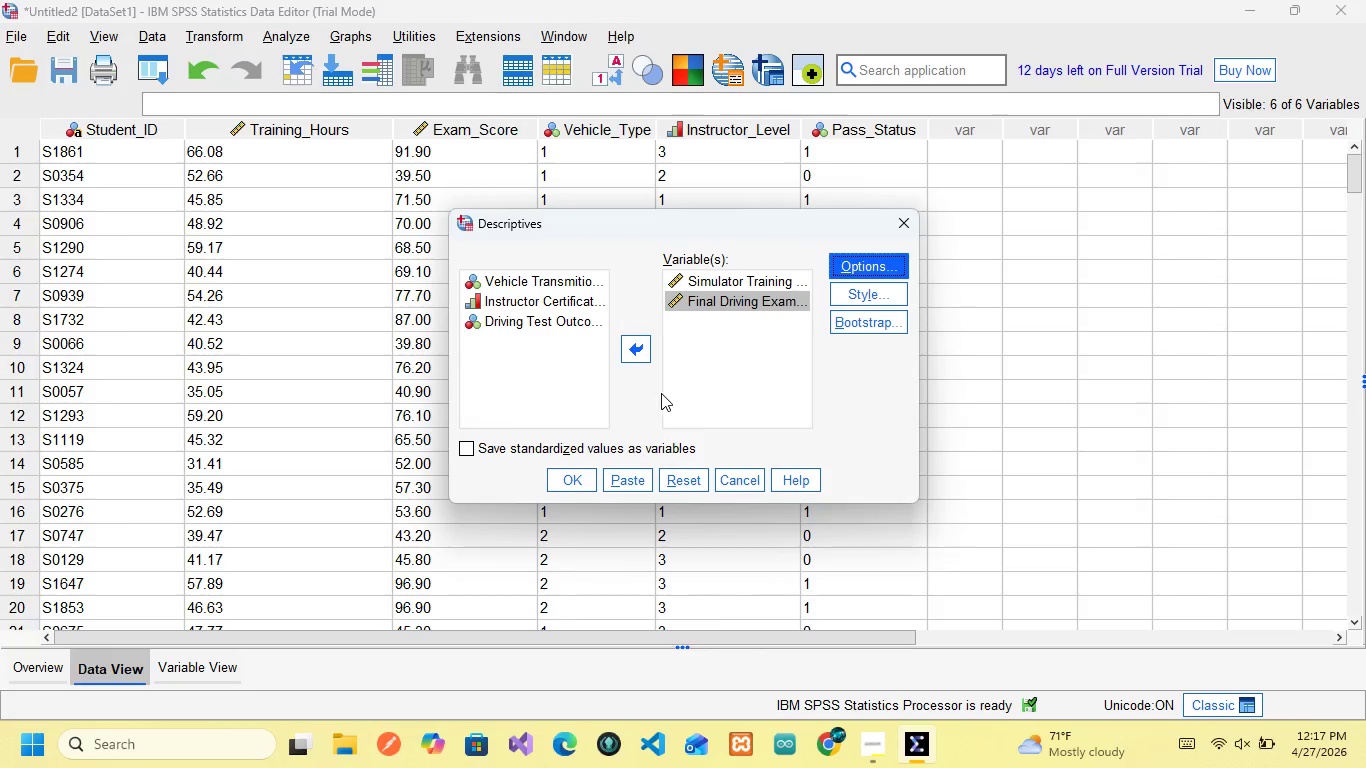 
left_click([632, 481])
 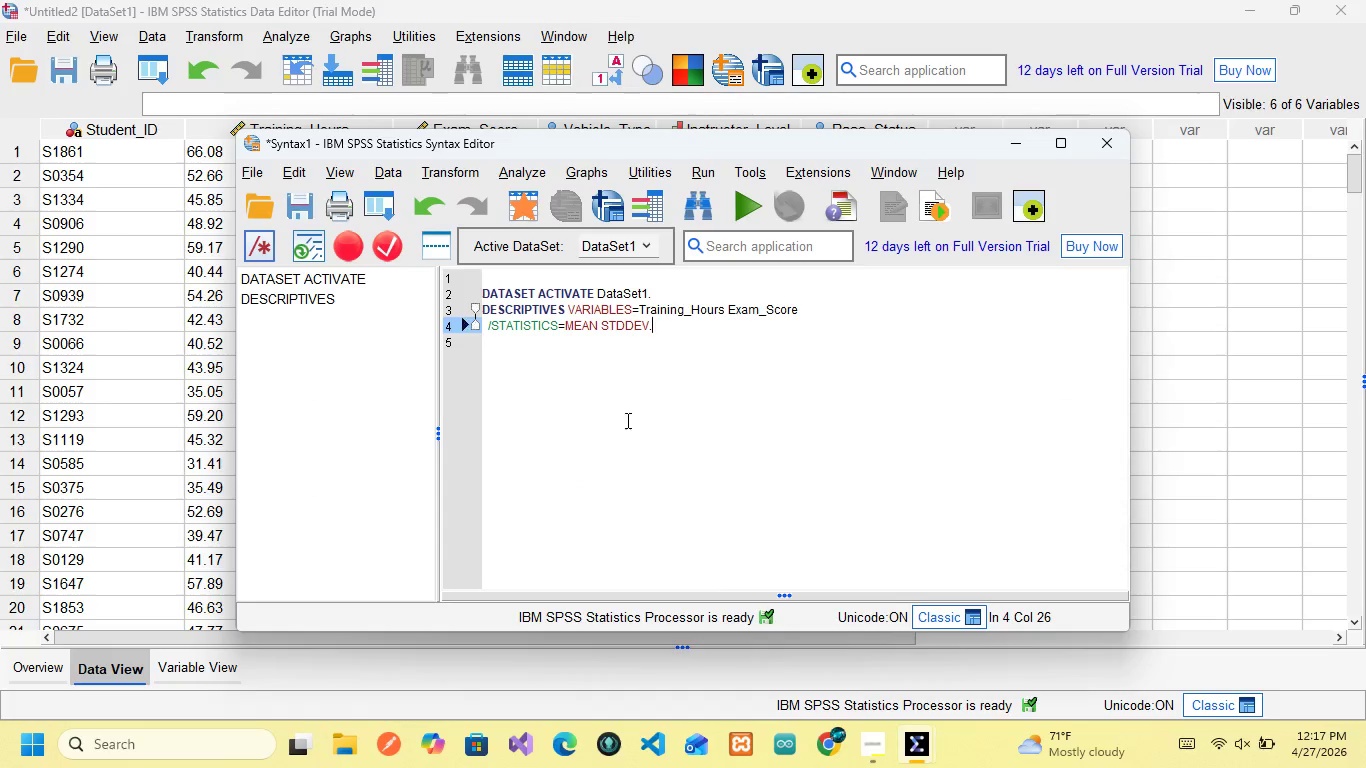 
wait(5.32)
 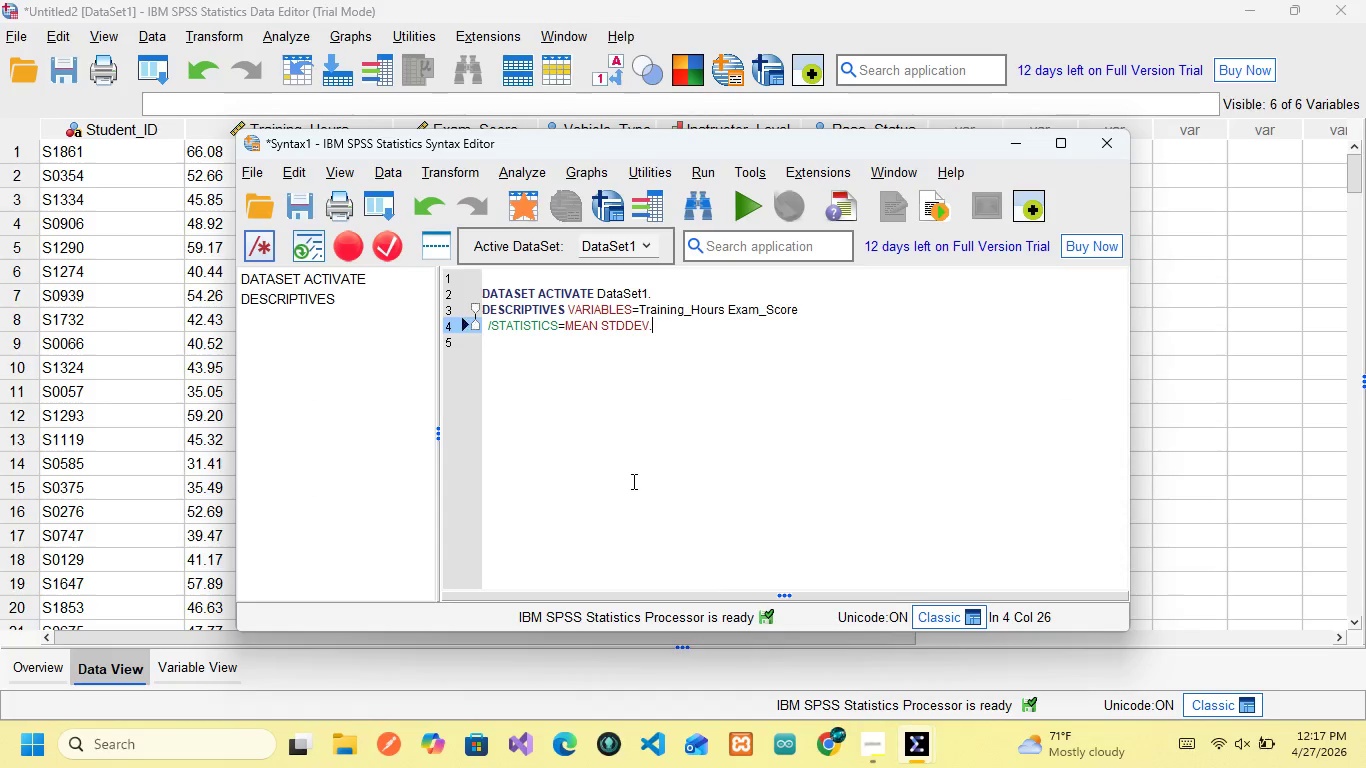 
mouse_move([1032, 141])
 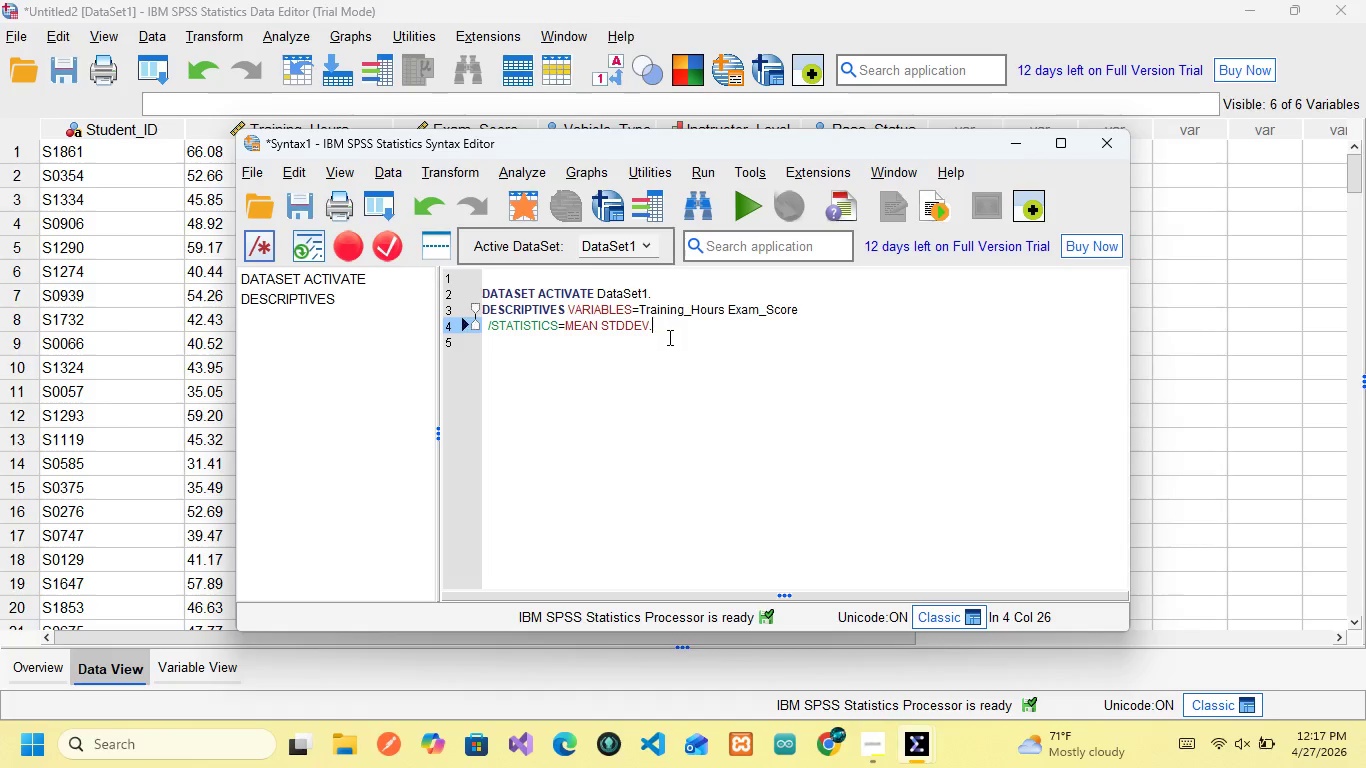 
left_click([668, 337])
 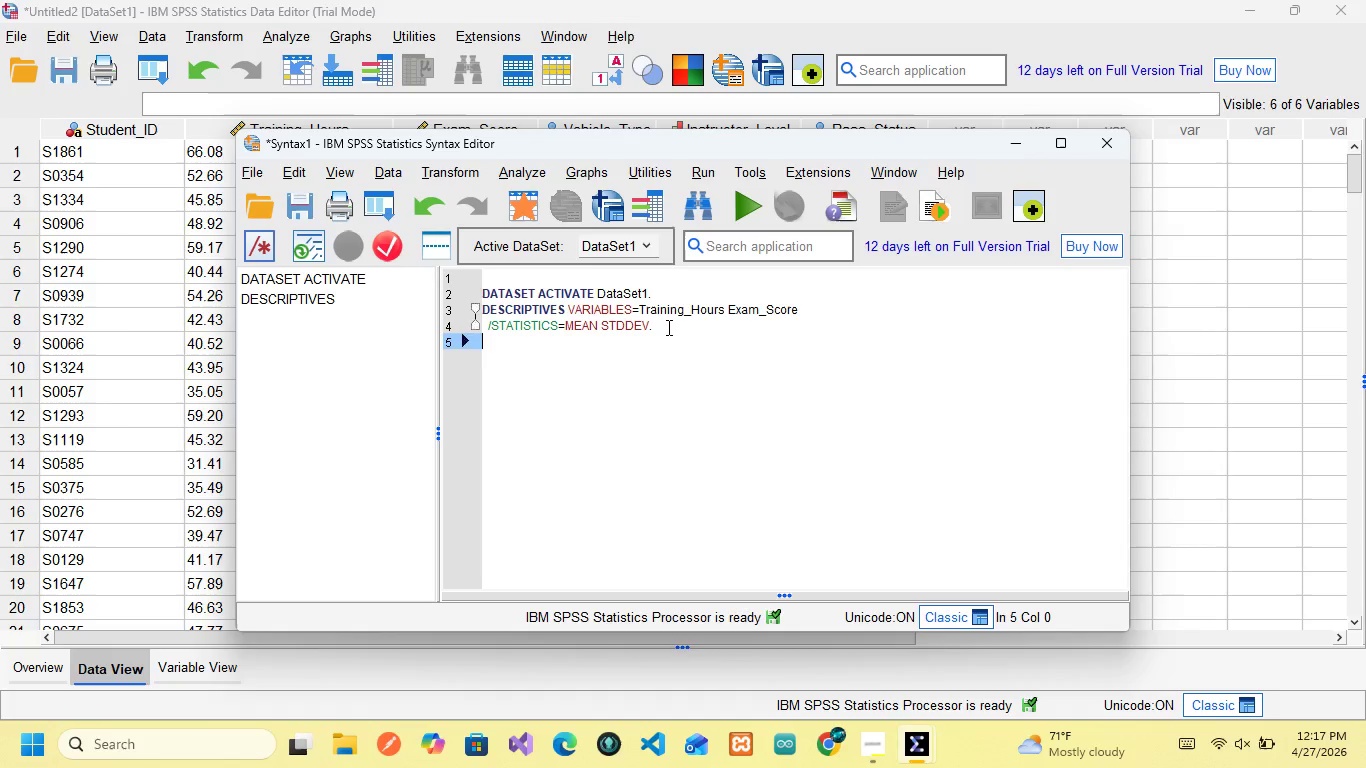 
left_click([667, 327])
 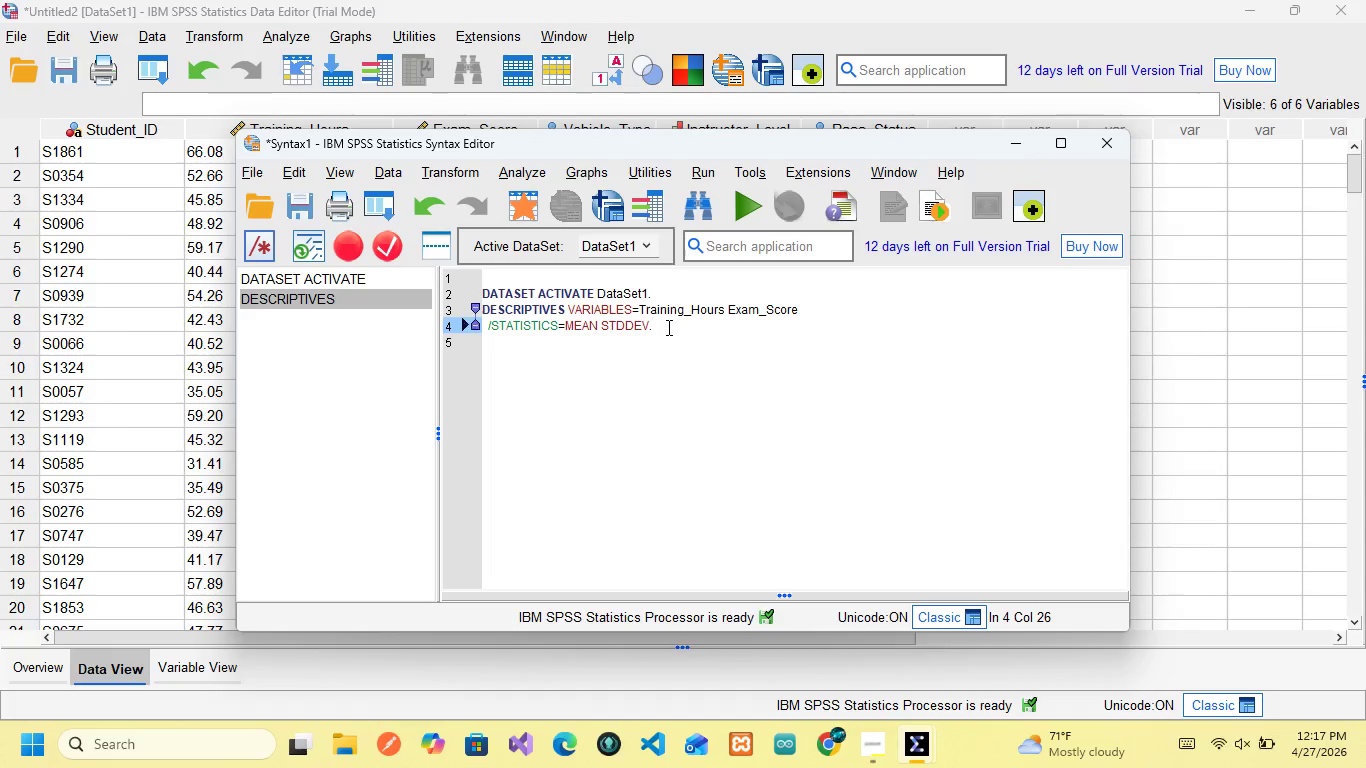 
key(Control+A)
 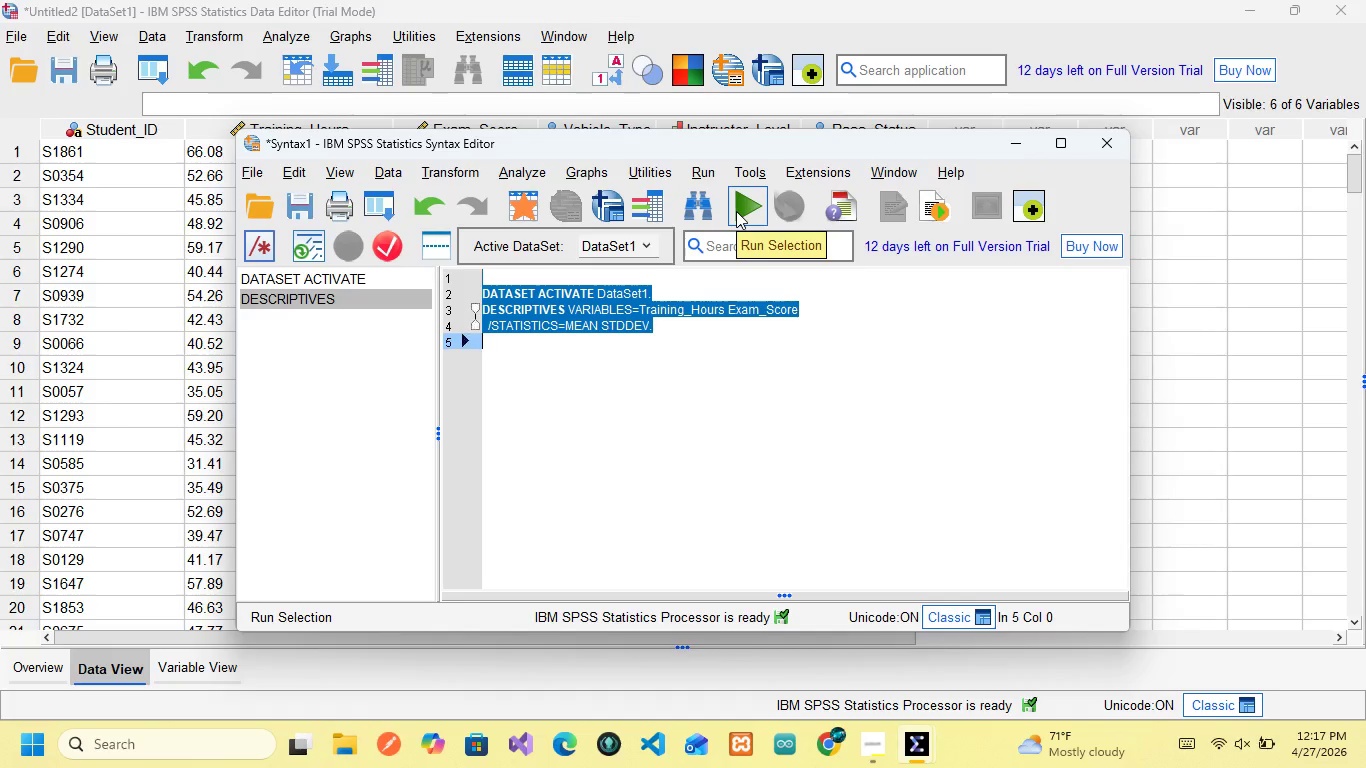 
wait(5.83)
 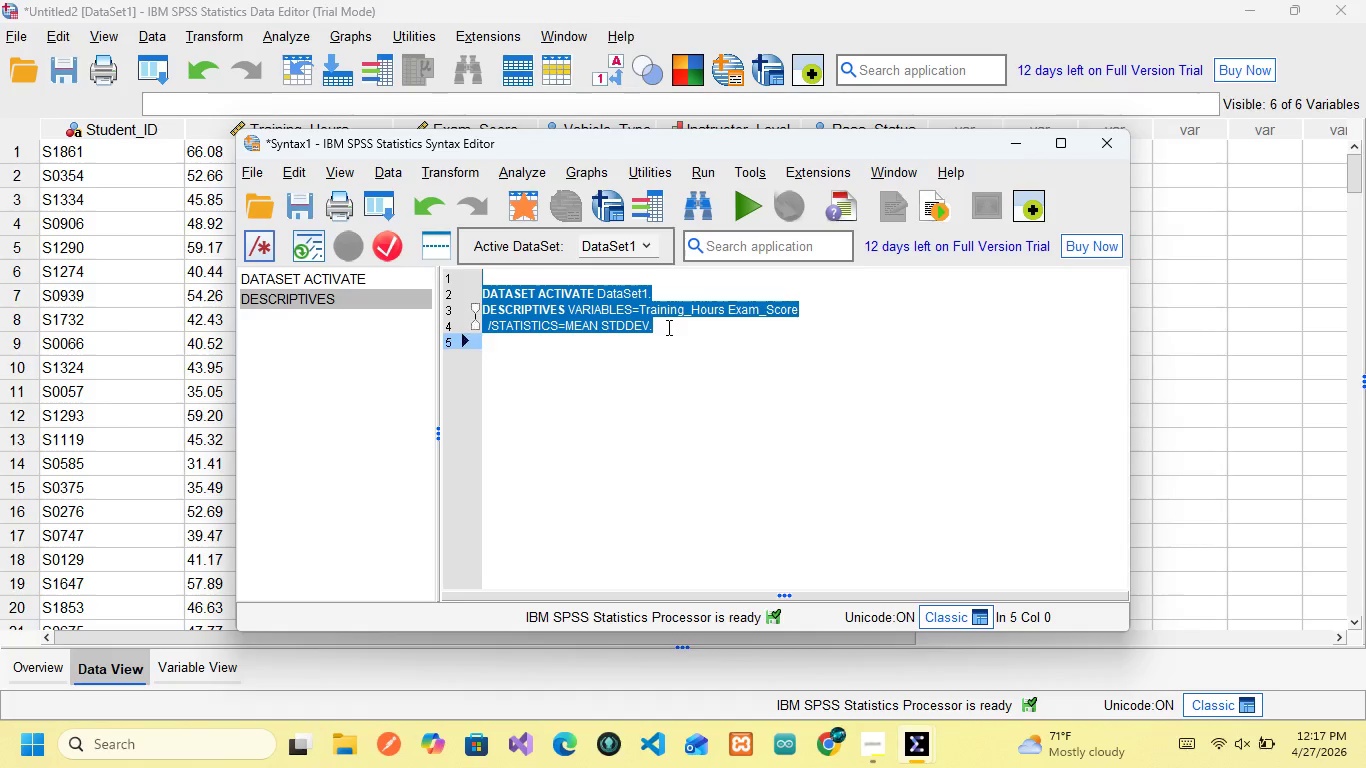 
left_click([736, 211])
 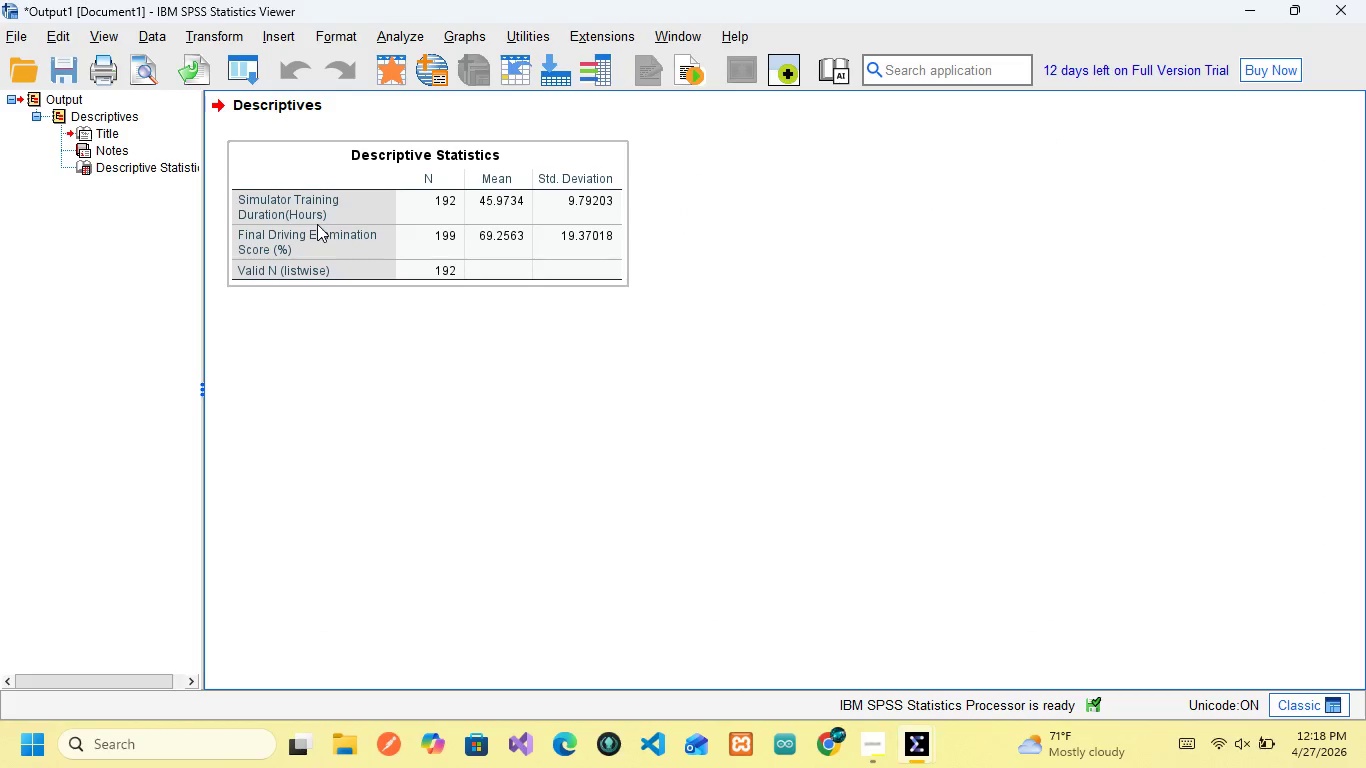 
wait(14.13)
 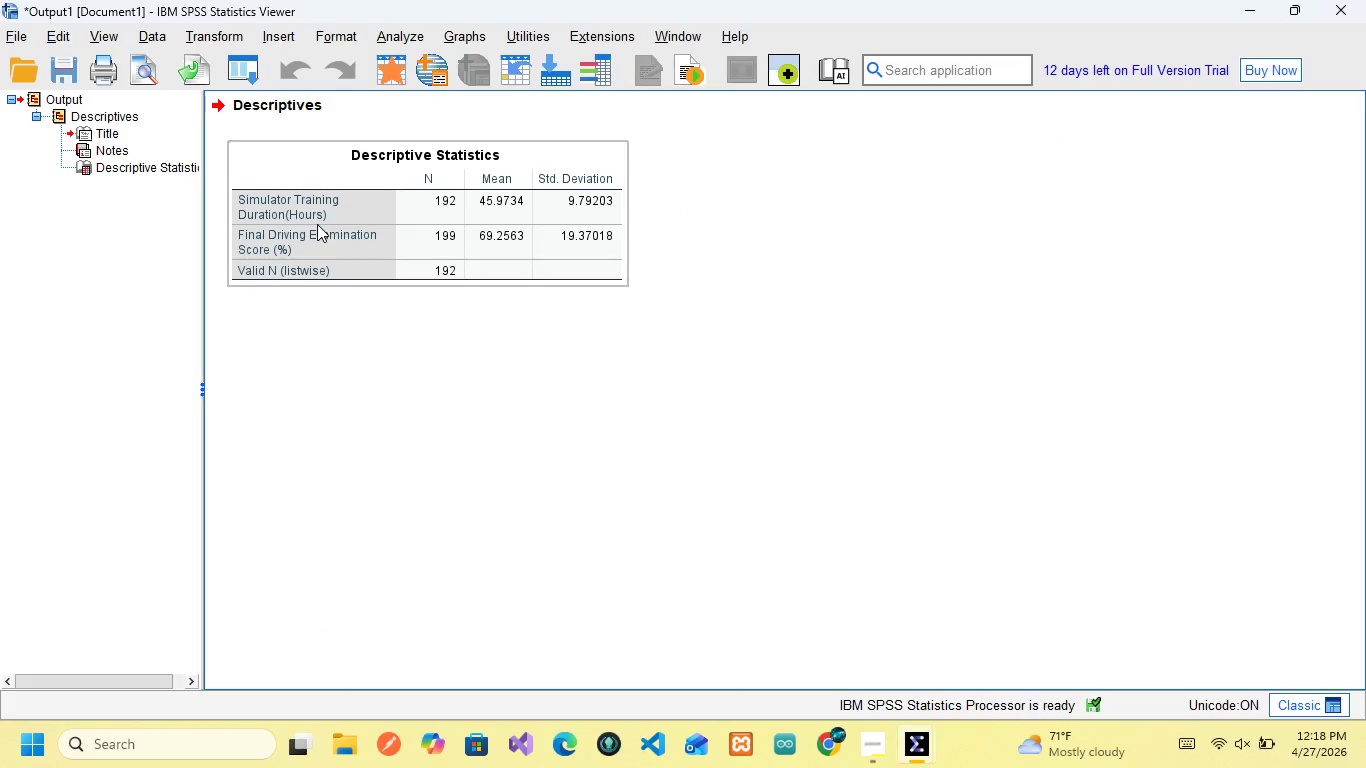 
mouse_move([500, 203])
 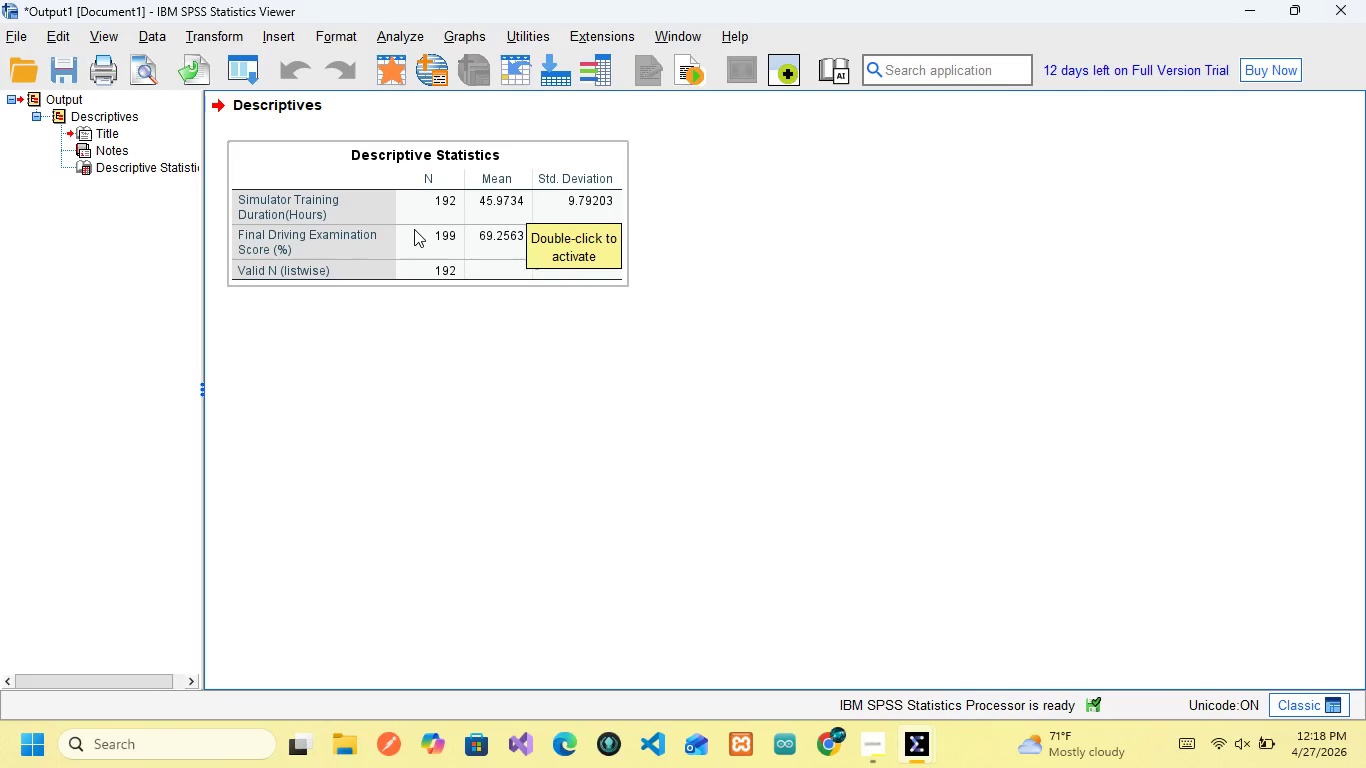 
wait(5.39)
 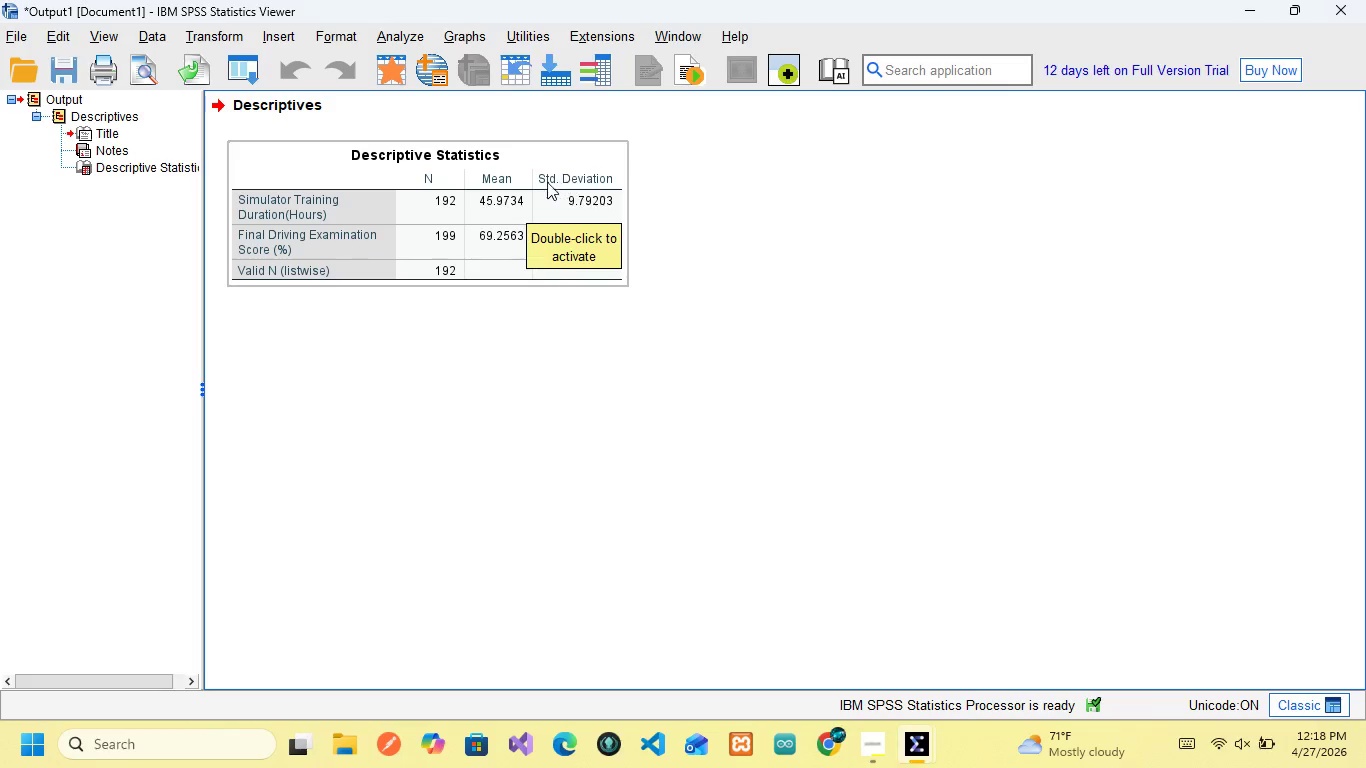 
left_click([268, 242])
 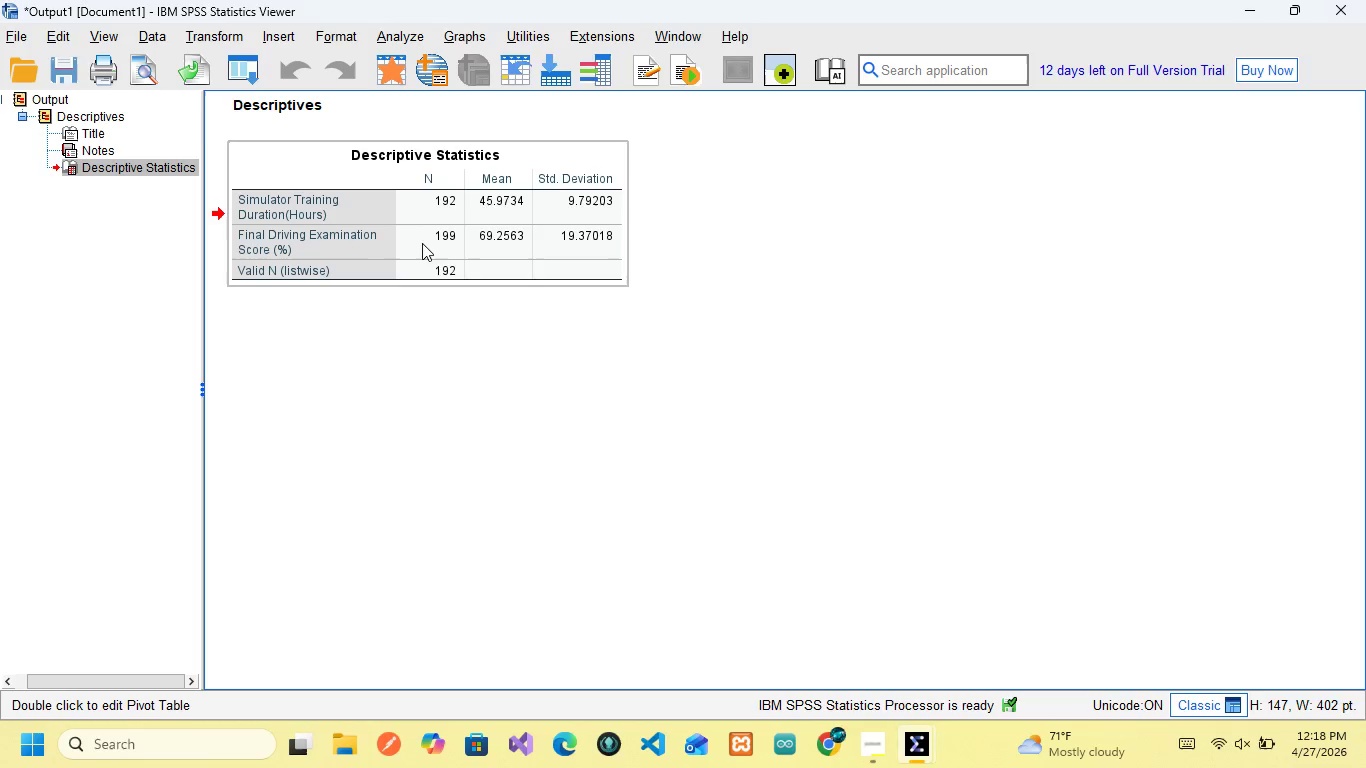 
wait(6.64)
 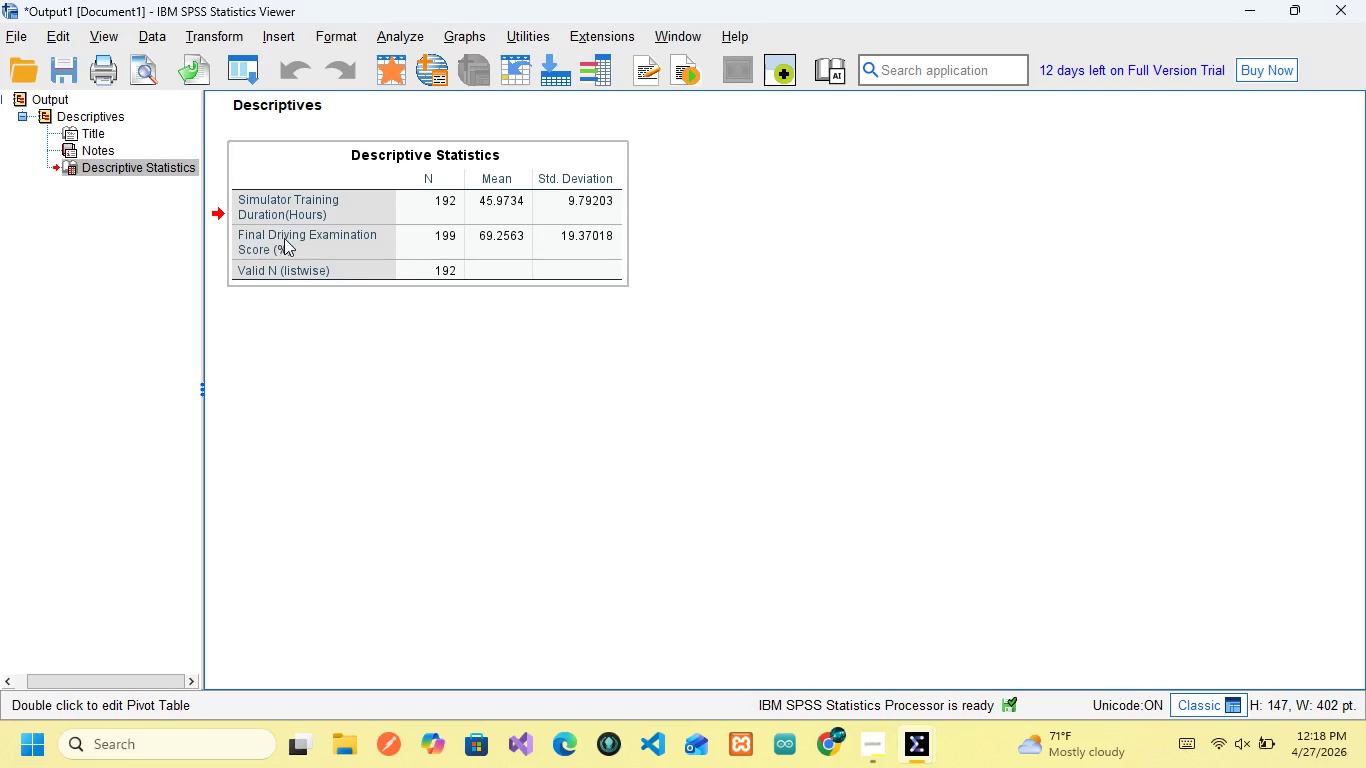 
mouse_move([534, 239])
 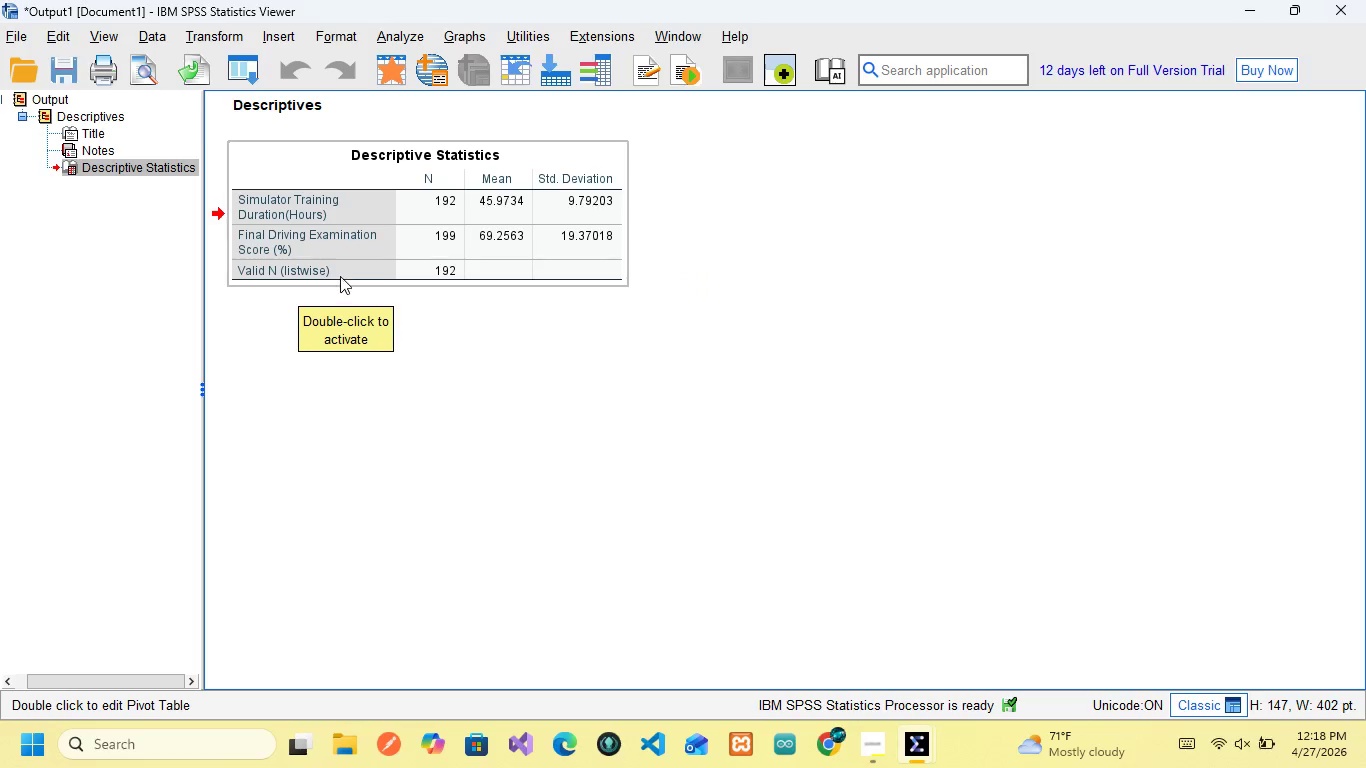 
wait(12.9)
 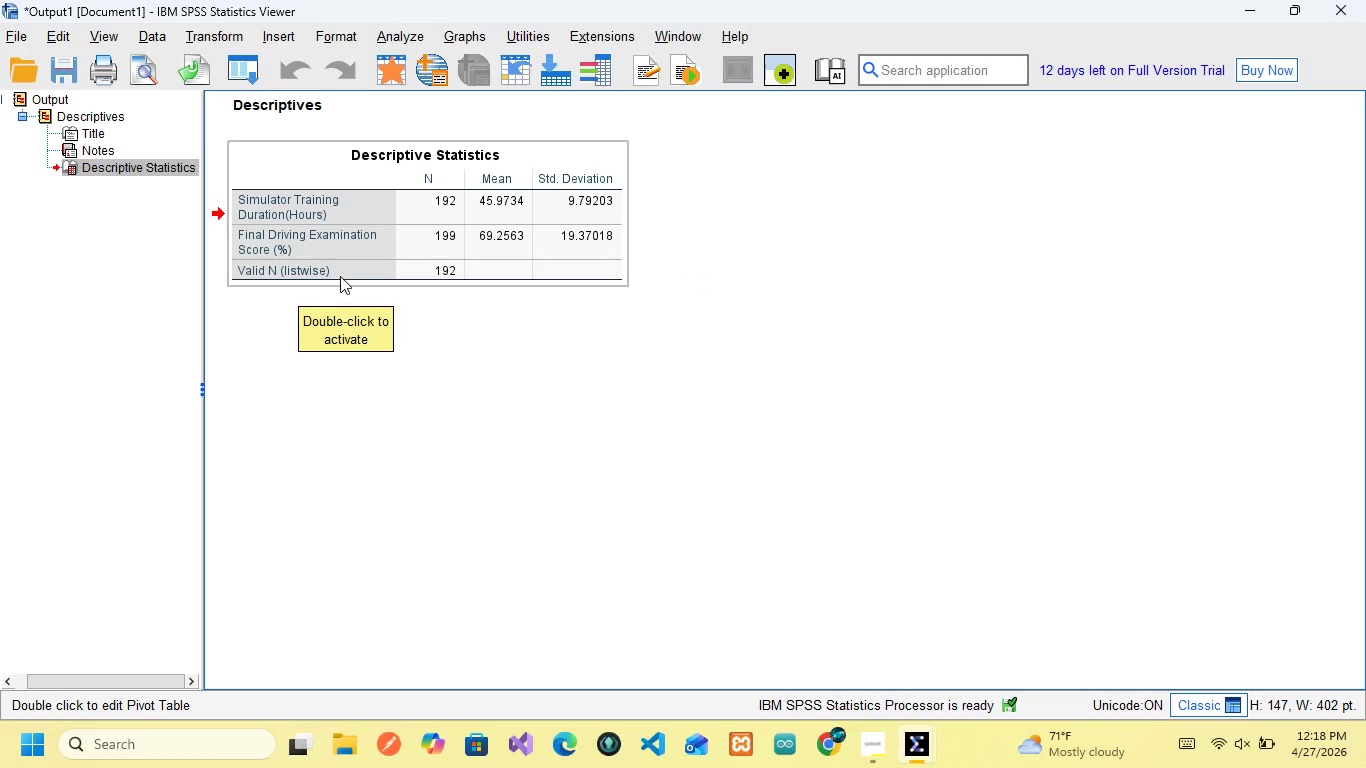 
left_click([453, 271])
 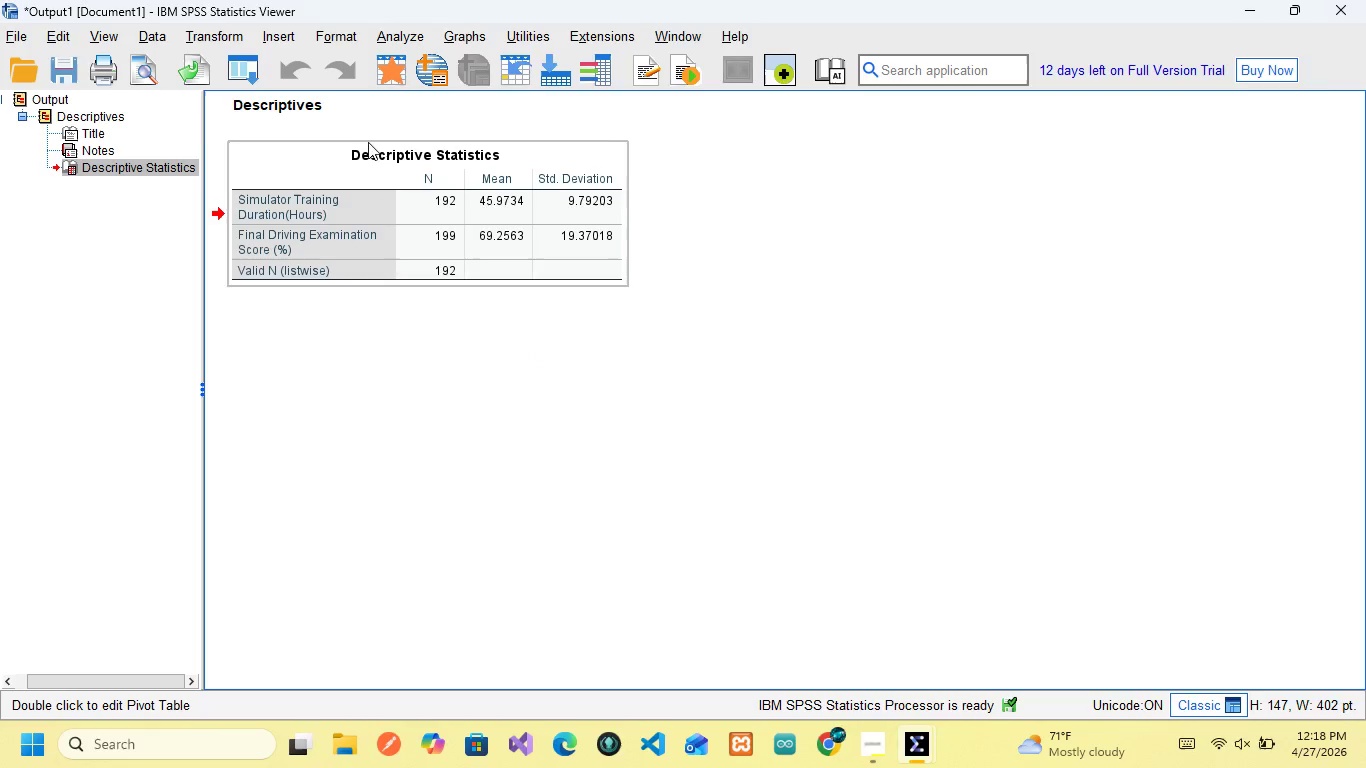 
wait(10.78)
 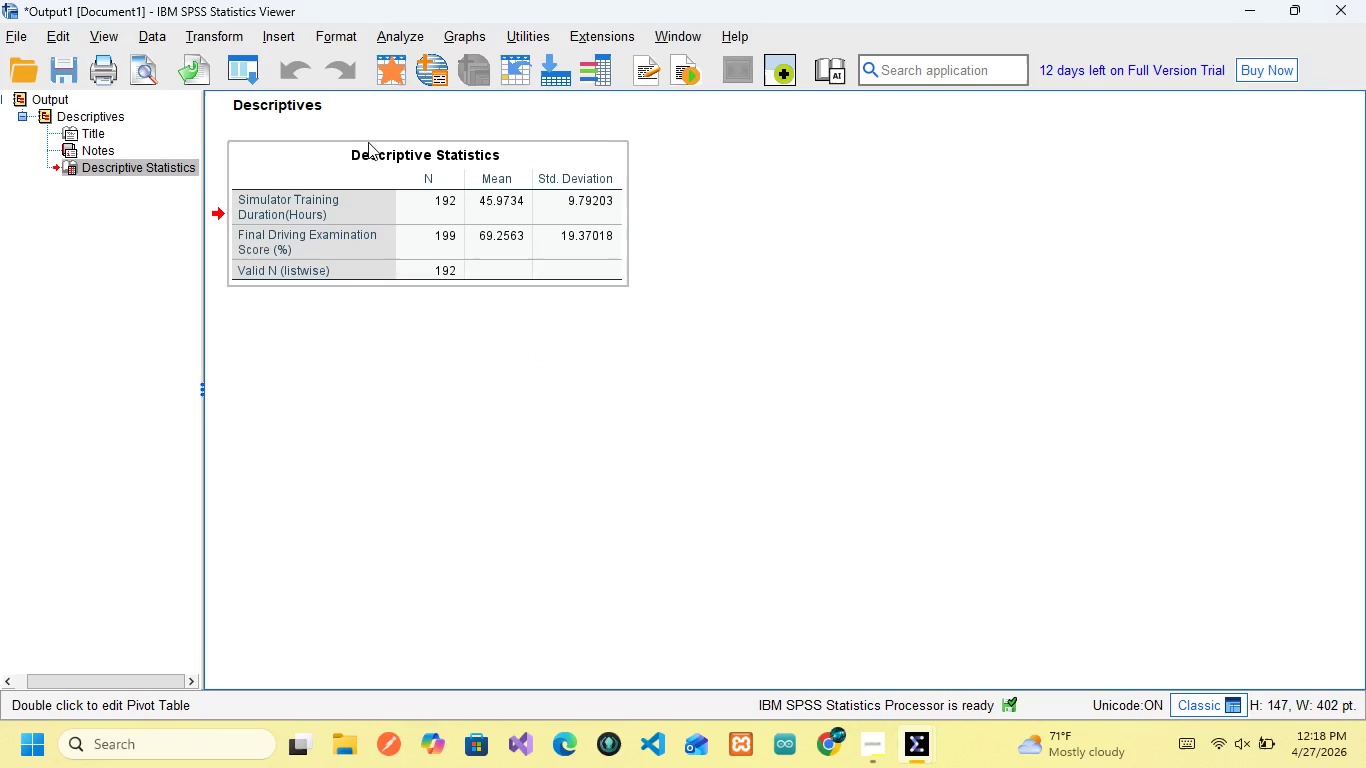 
left_click([395, 35])
 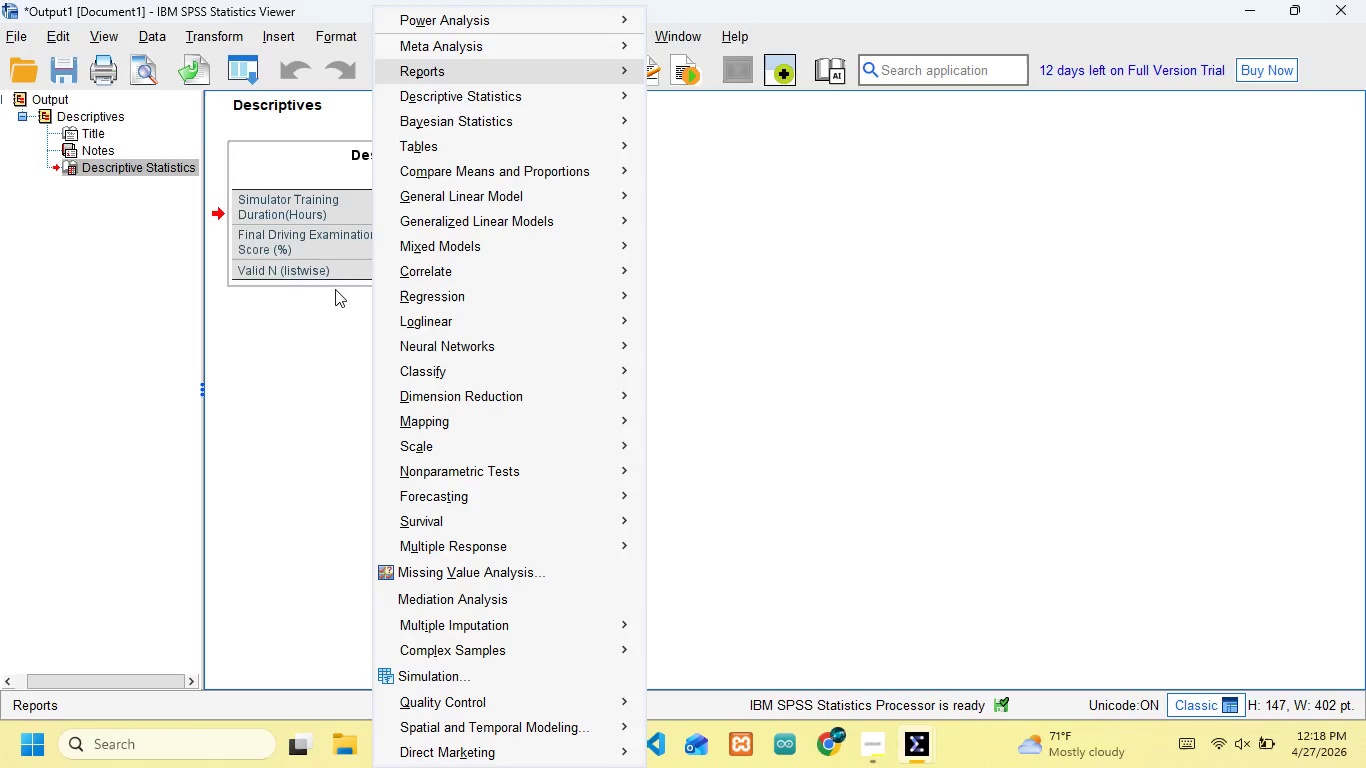 
left_click([306, 425])
 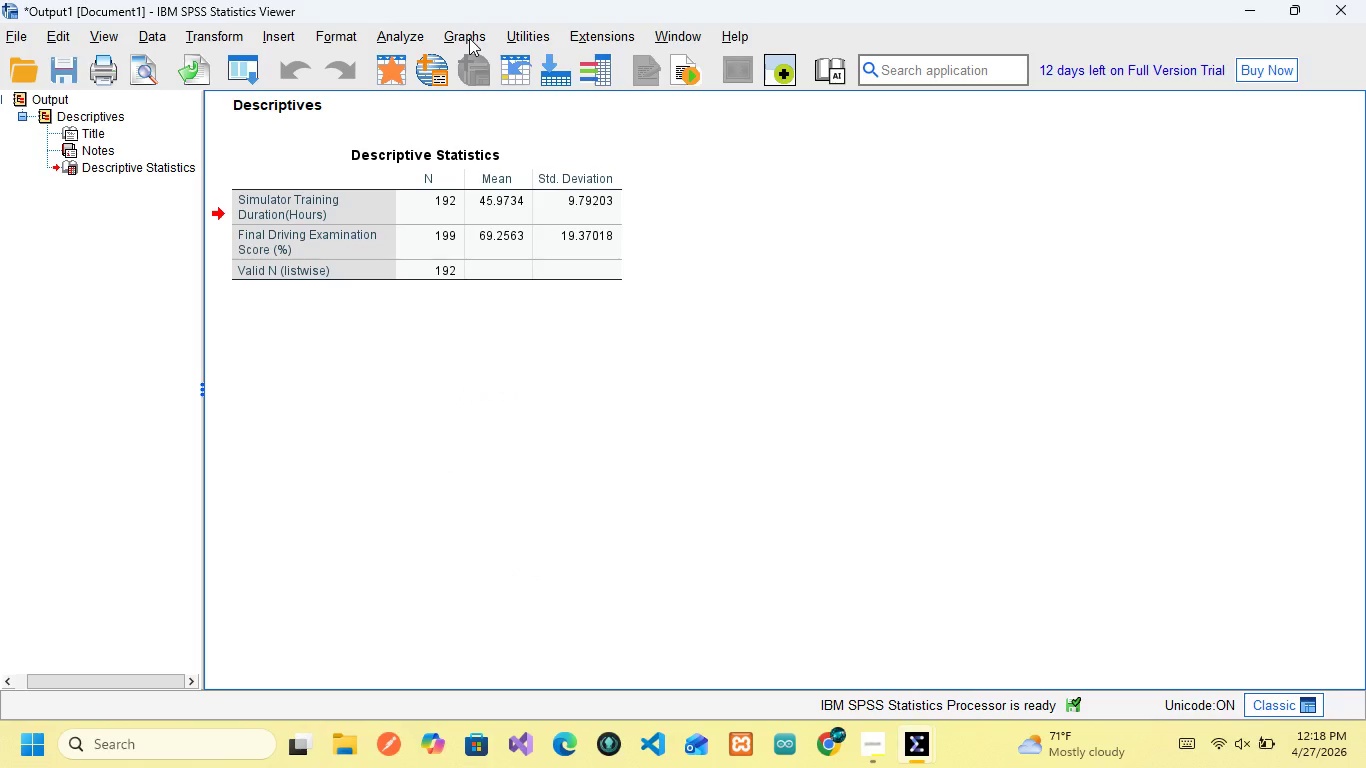 
left_click([469, 38])
 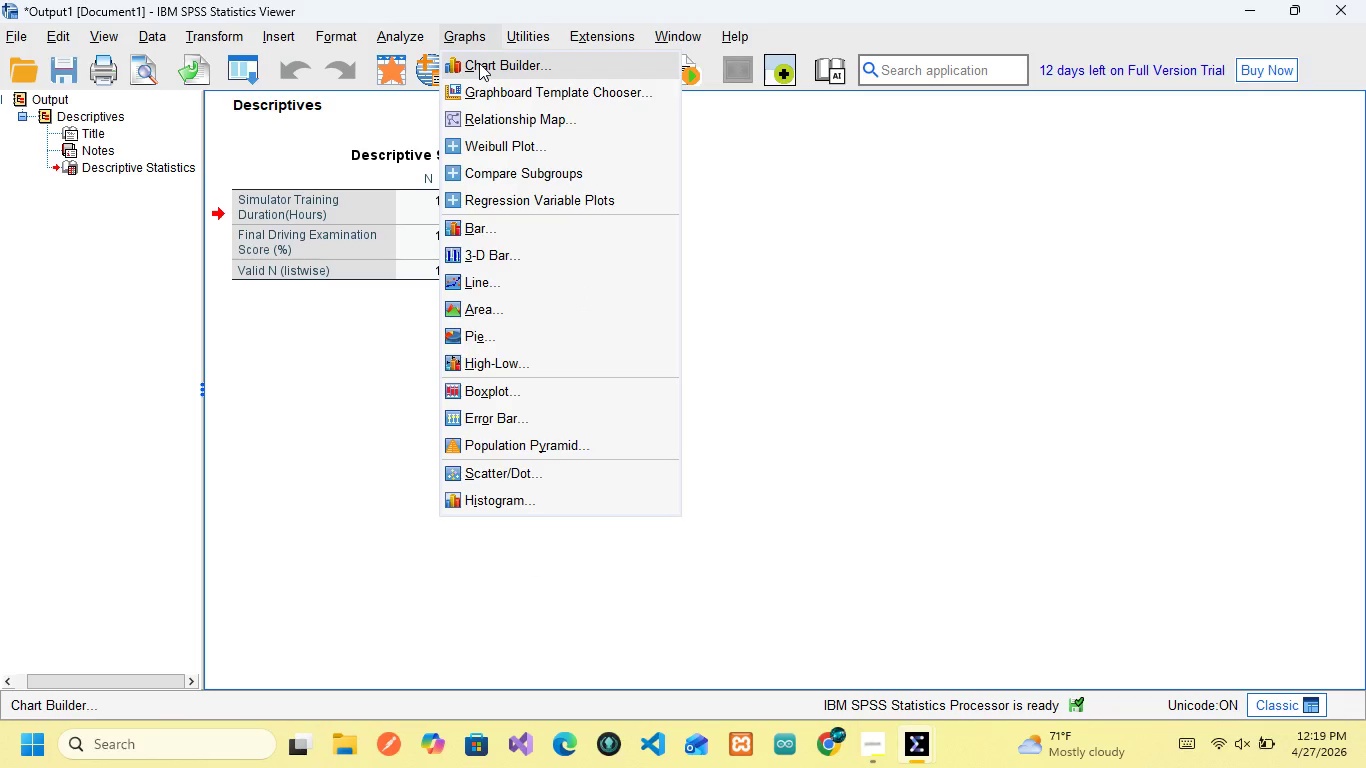 
wait(5.22)
 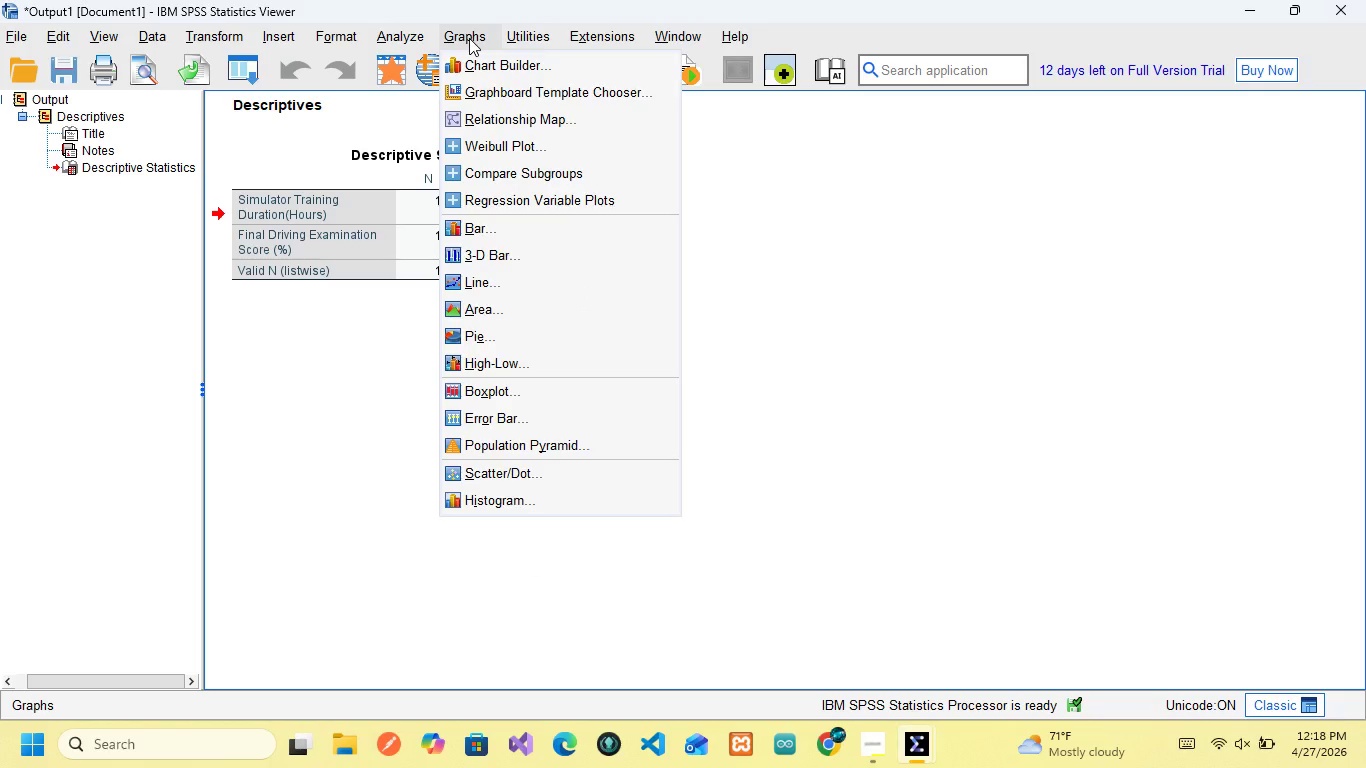 
left_click([479, 63])
 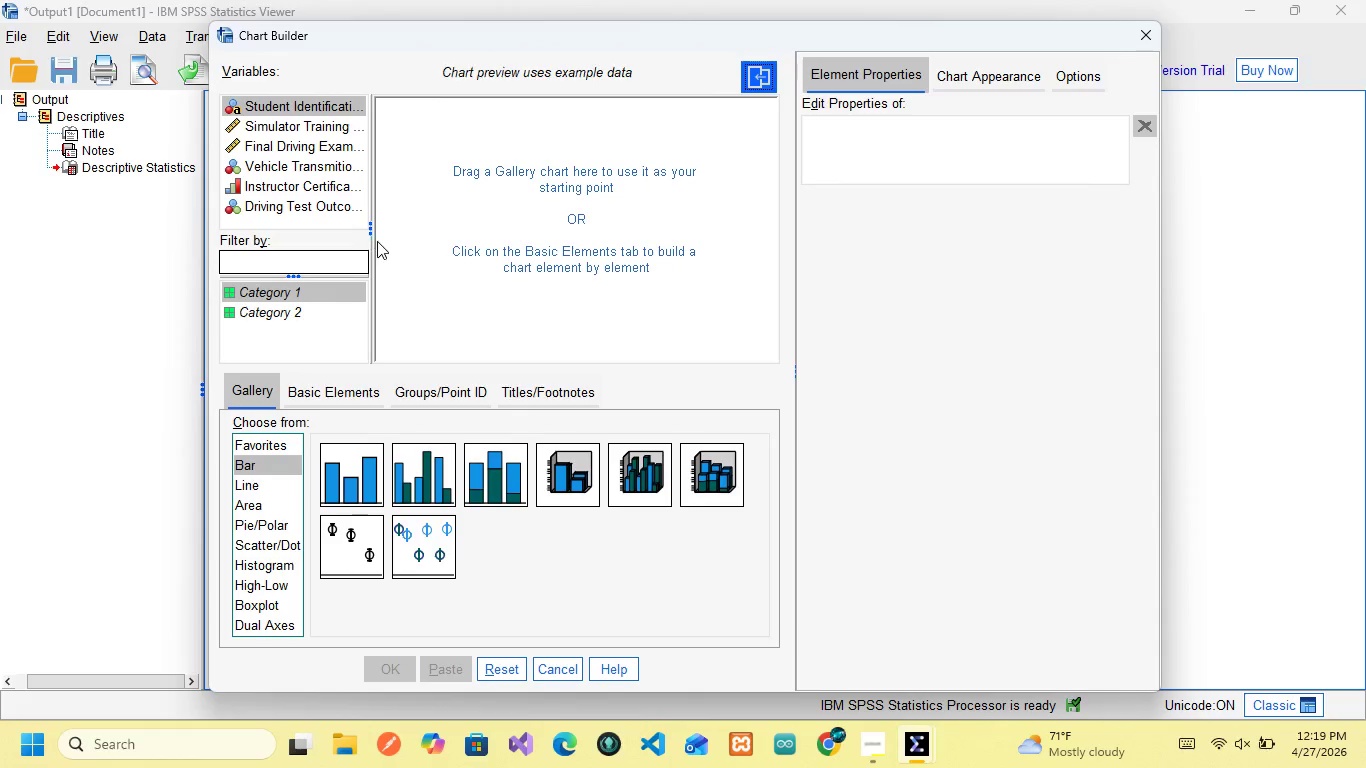 
wait(8.66)
 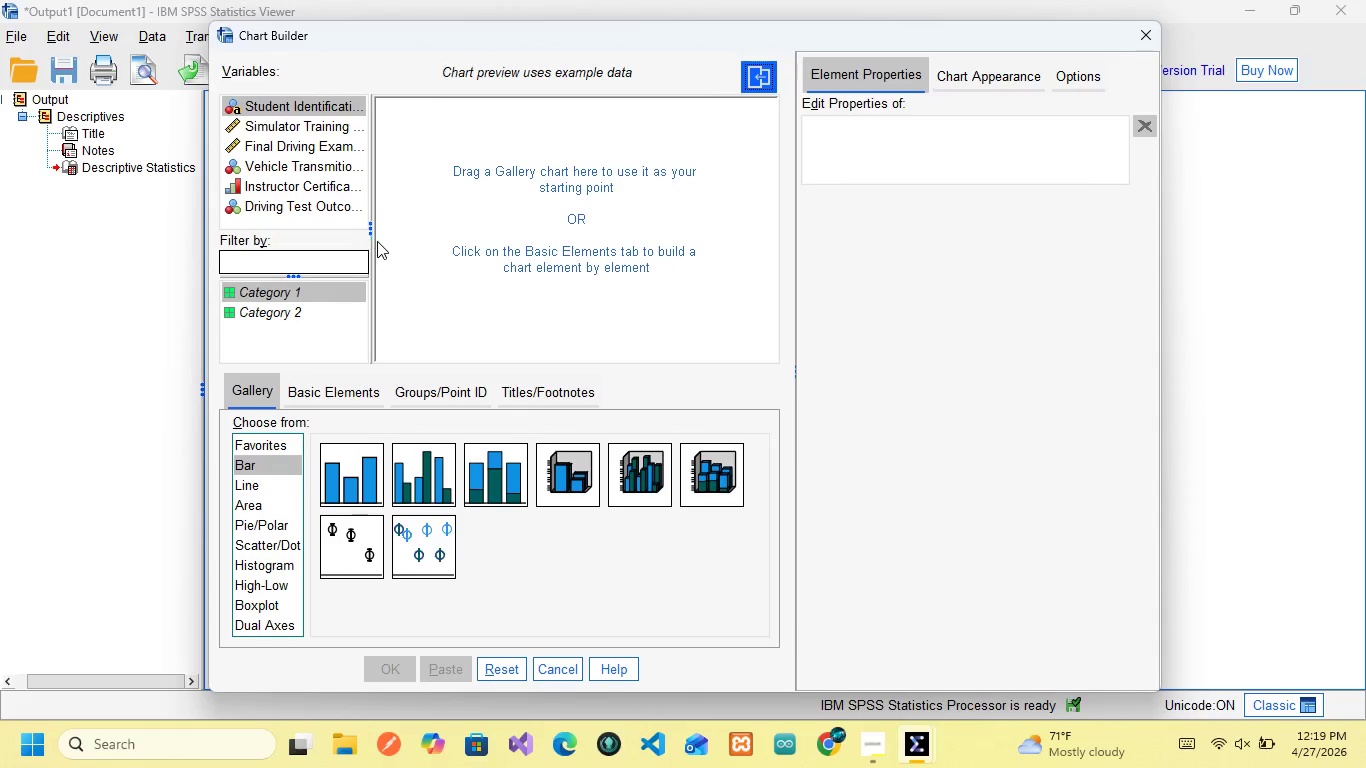 
left_click([271, 543])
 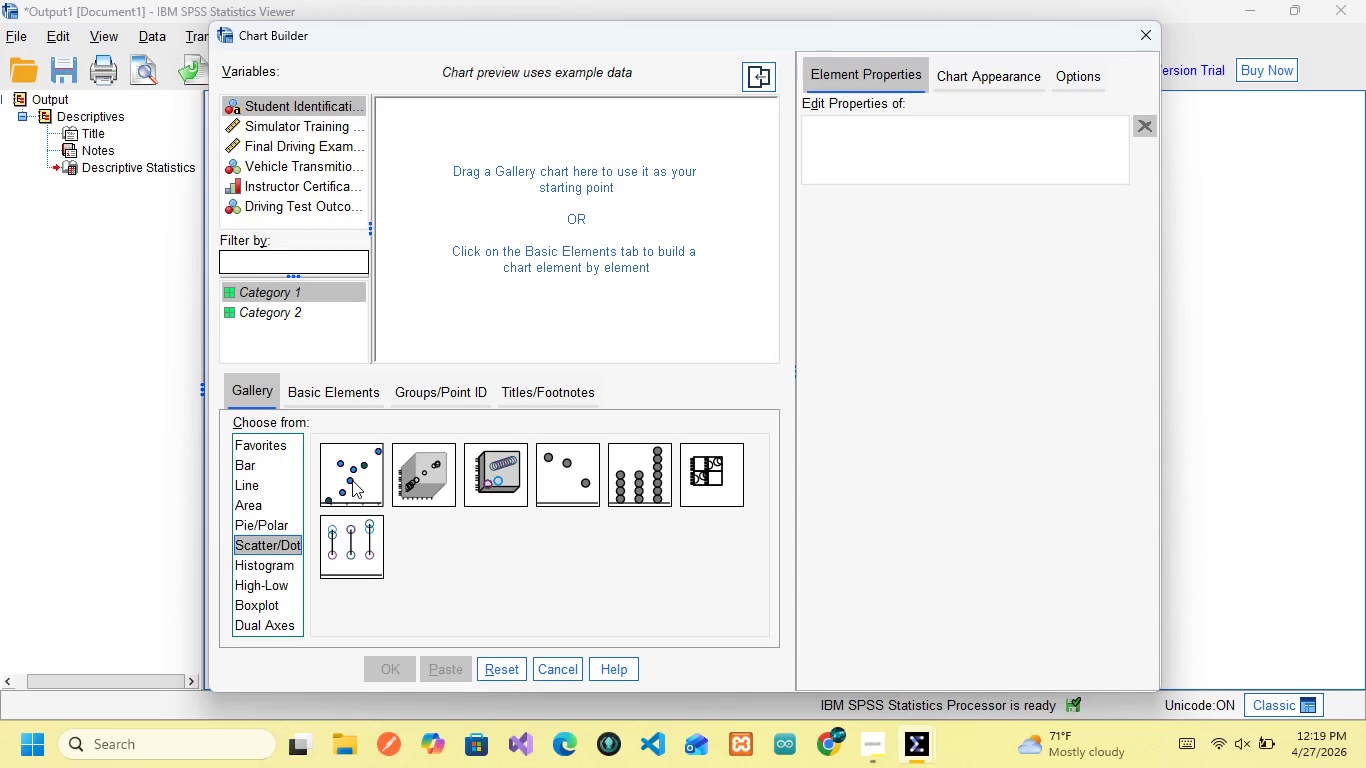 
left_click([352, 480])
 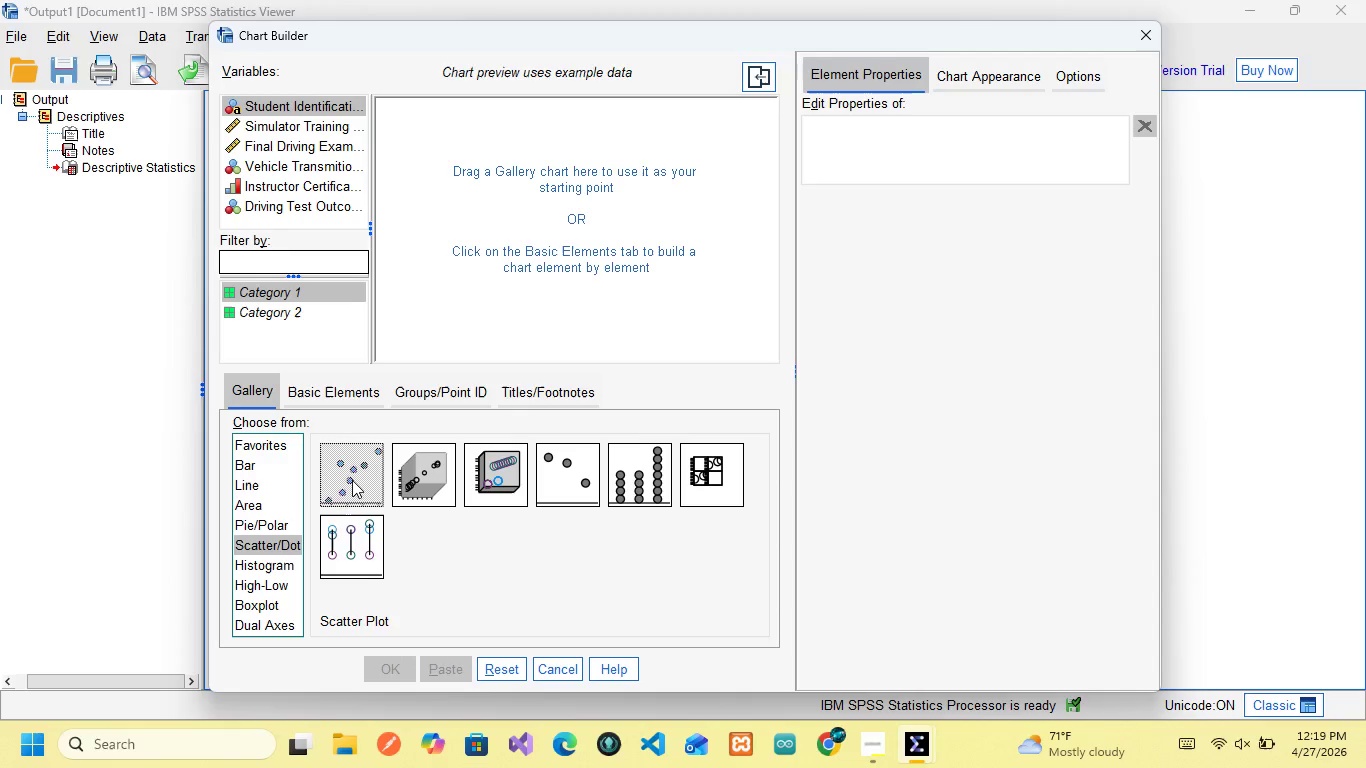 
left_click_drag(start_coordinate=[352, 480], to_coordinate=[528, 222])
 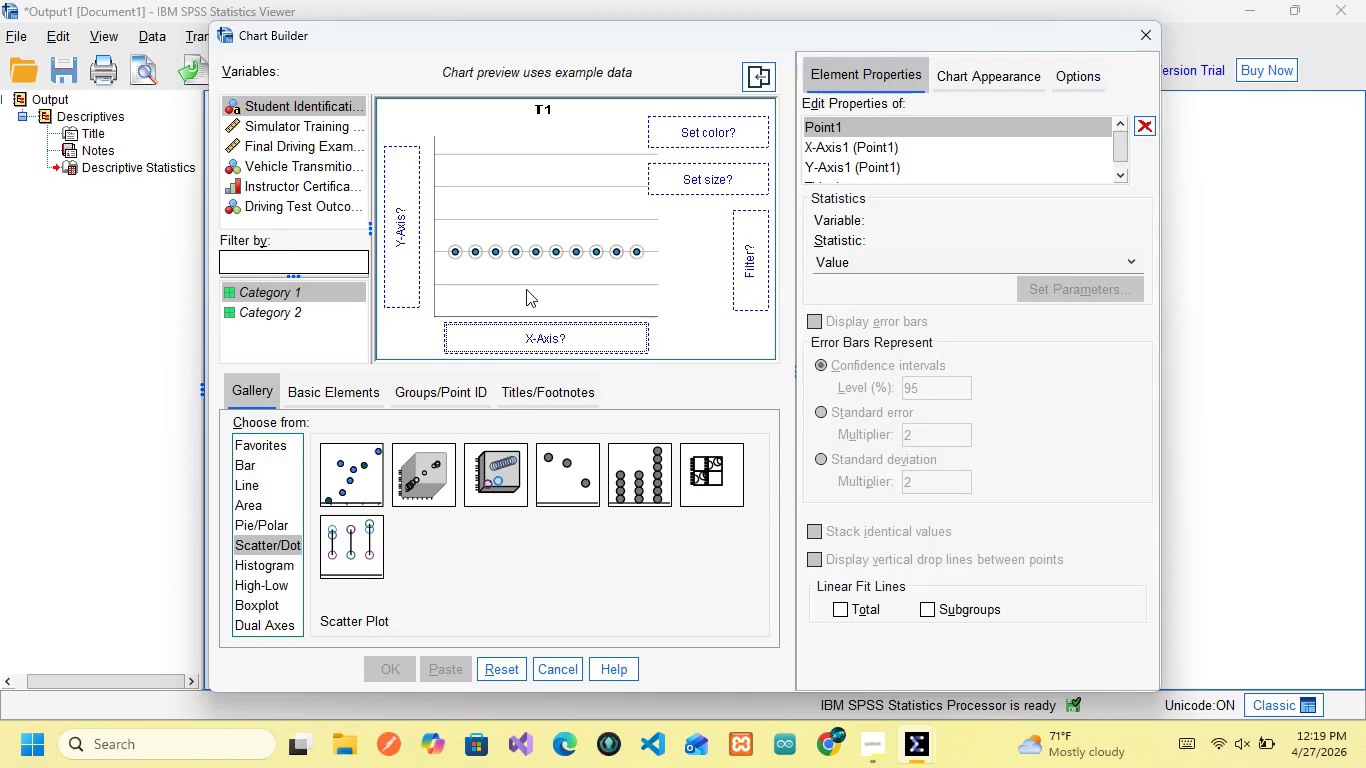 
wait(22.08)
 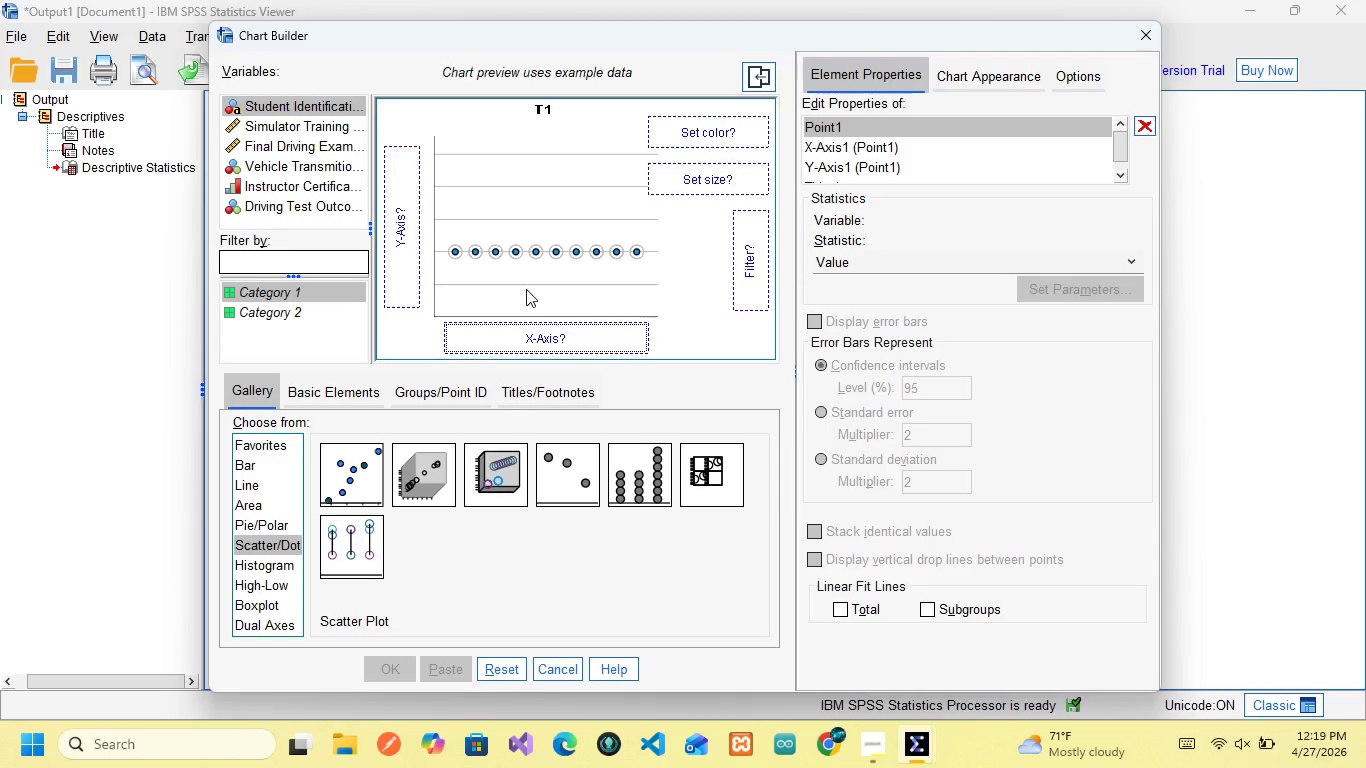 
left_click_drag(start_coordinate=[301, 124], to_coordinate=[318, 125])
 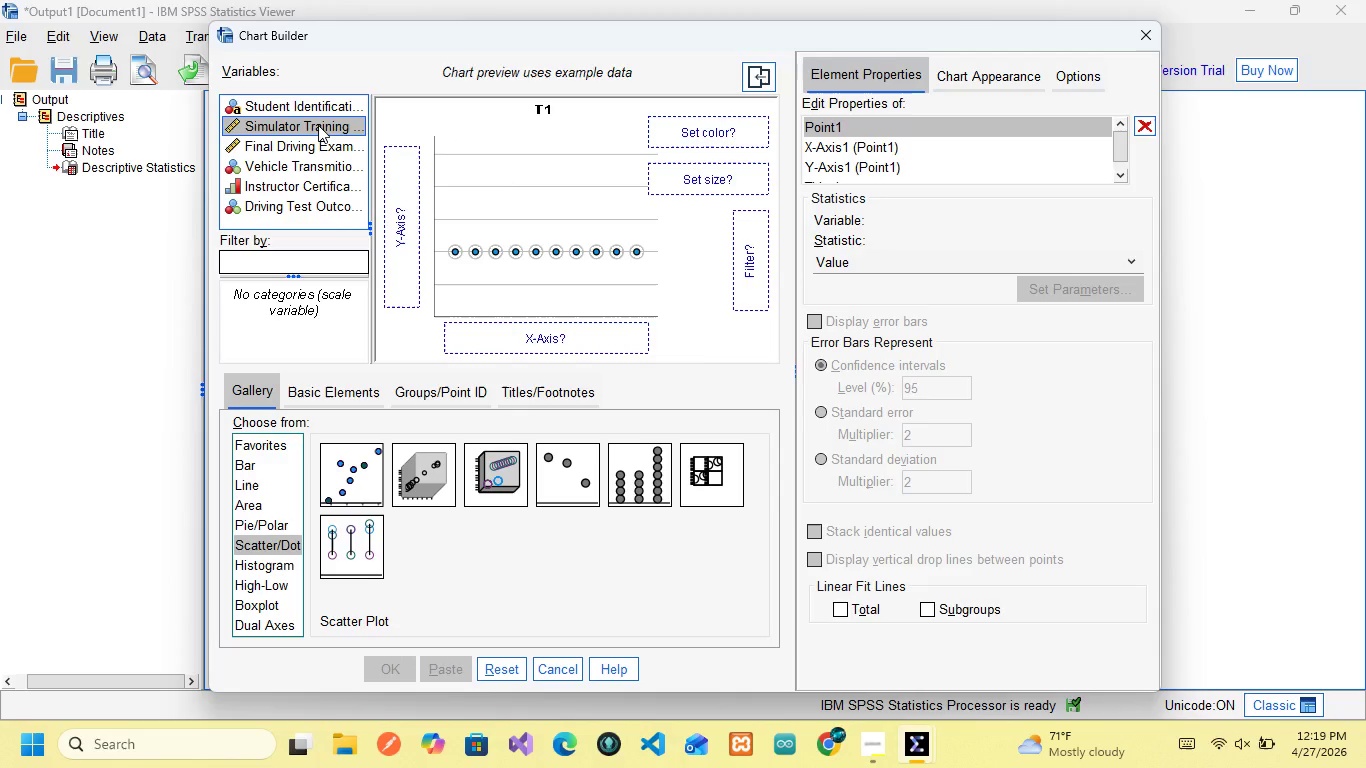 
left_click_drag(start_coordinate=[318, 125], to_coordinate=[489, 333])
 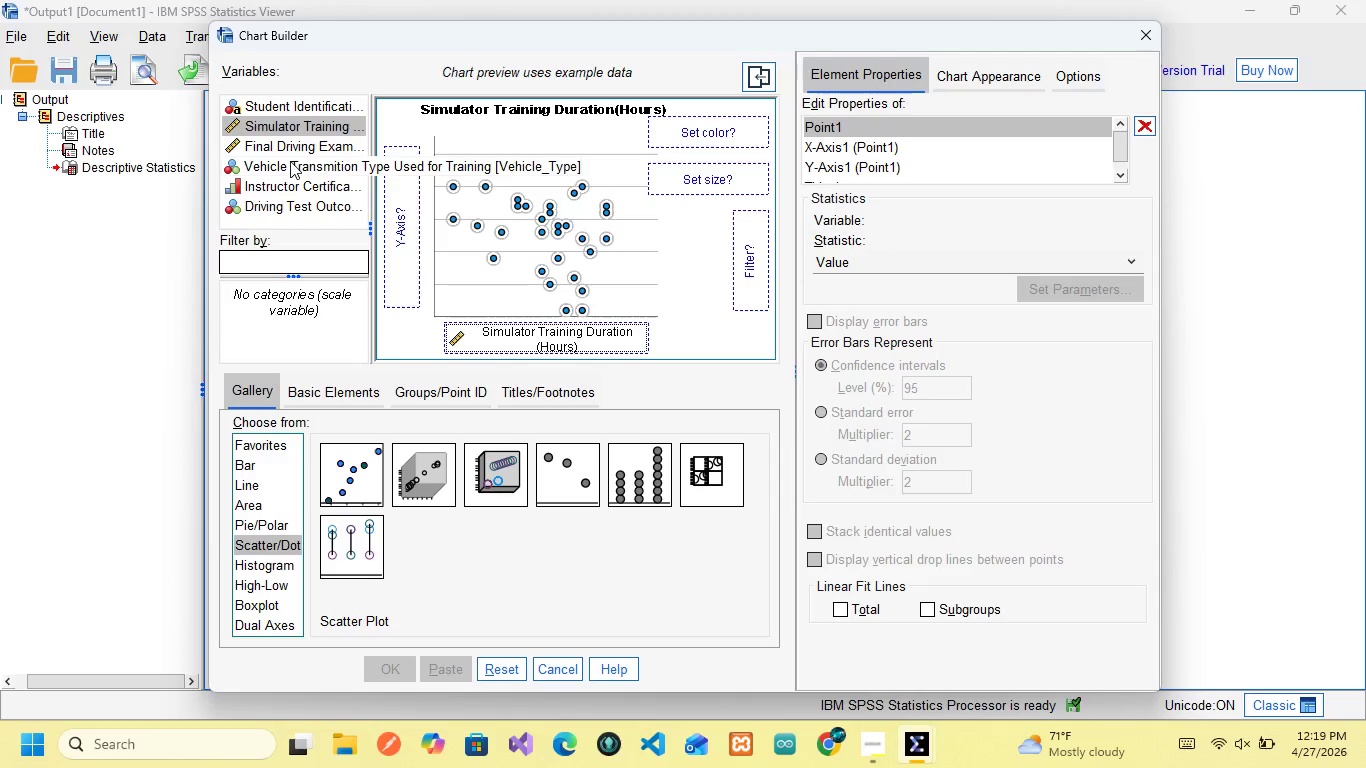 
wait(7.16)
 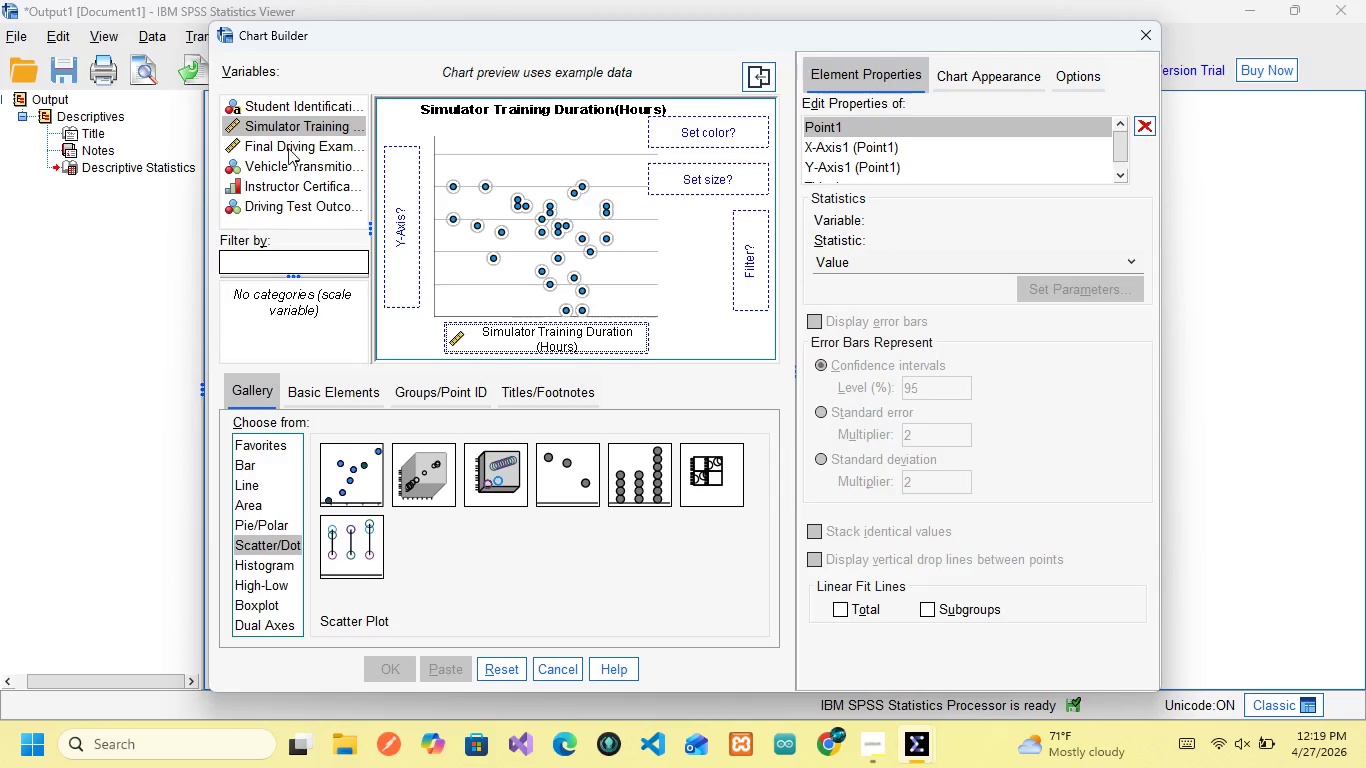 
left_click([291, 143])
 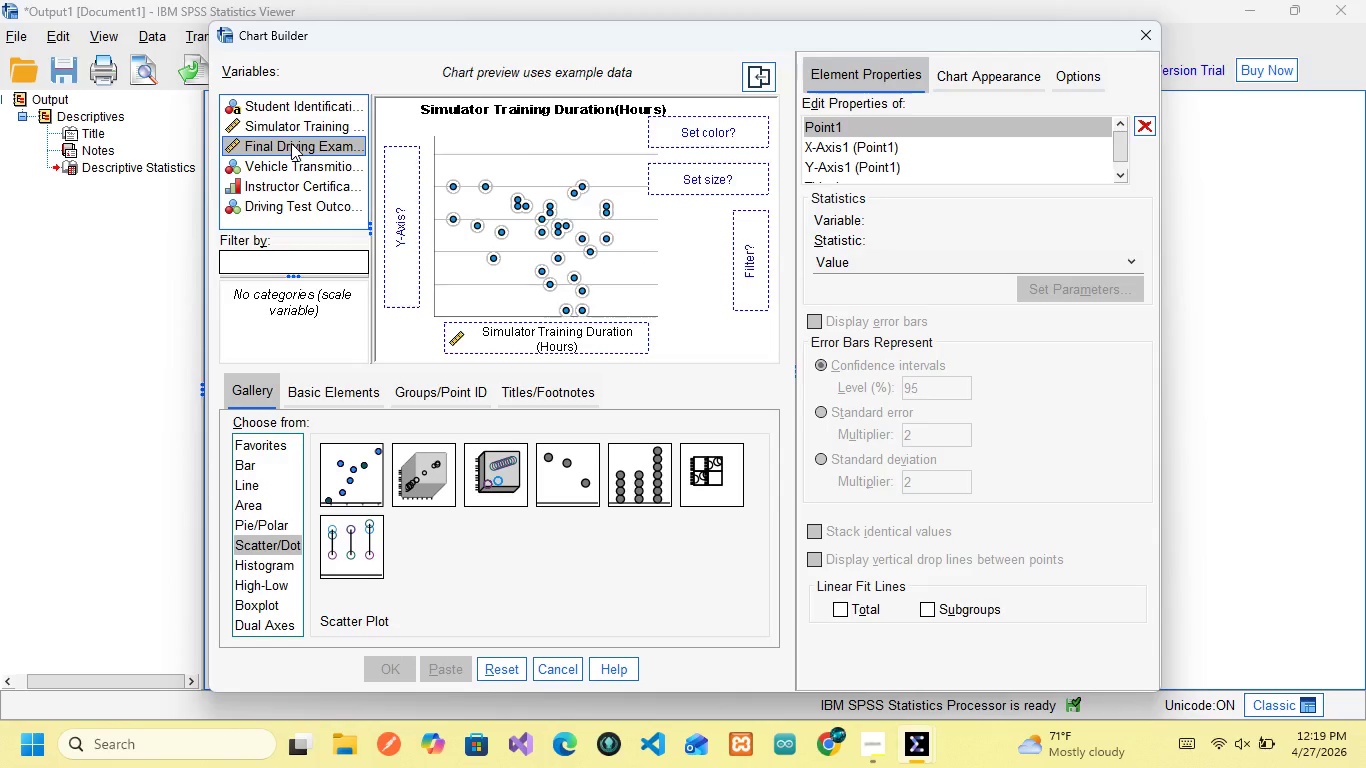 
left_click_drag(start_coordinate=[291, 143], to_coordinate=[401, 197])
 